 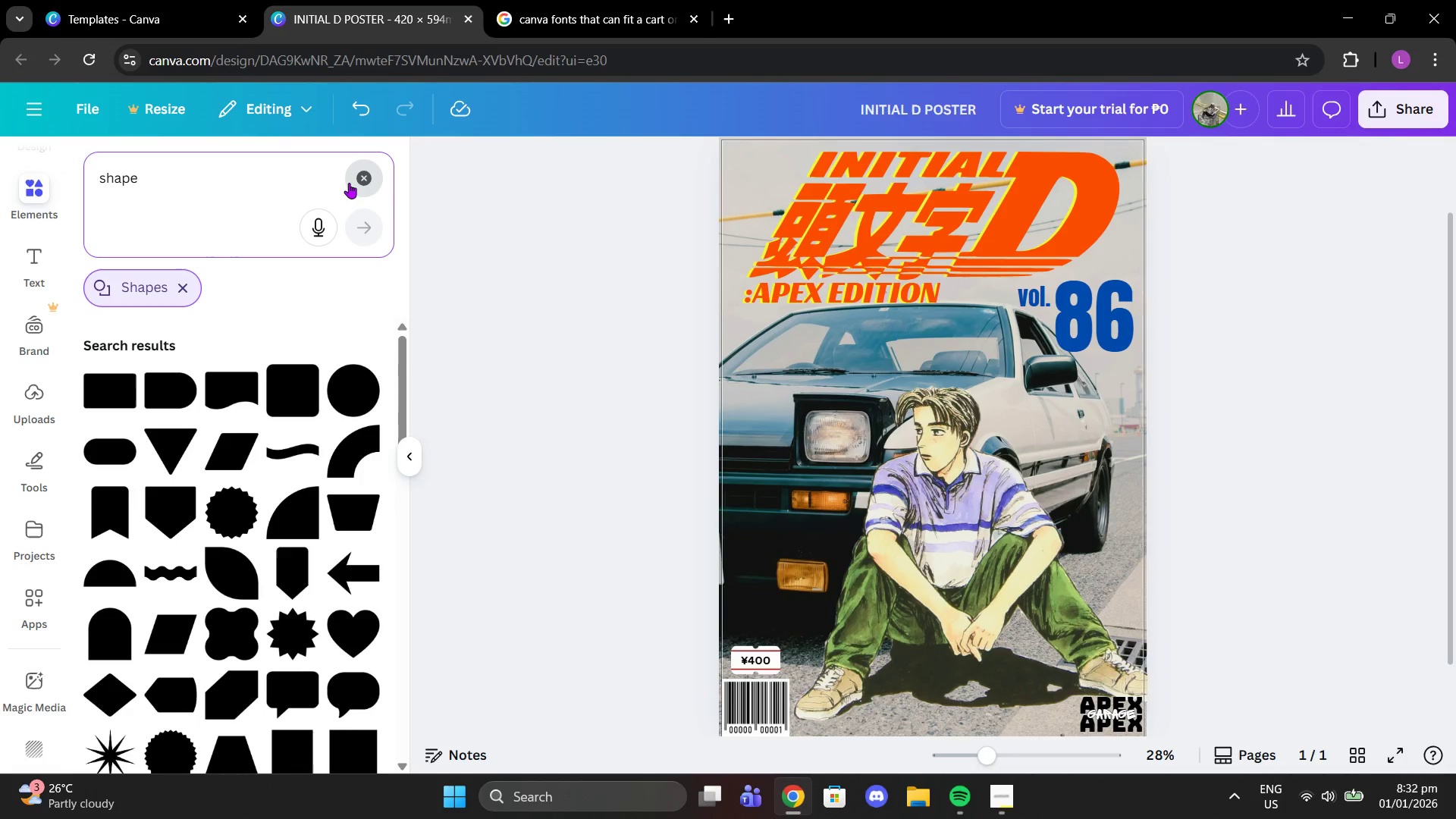 
left_click([300, 175])
 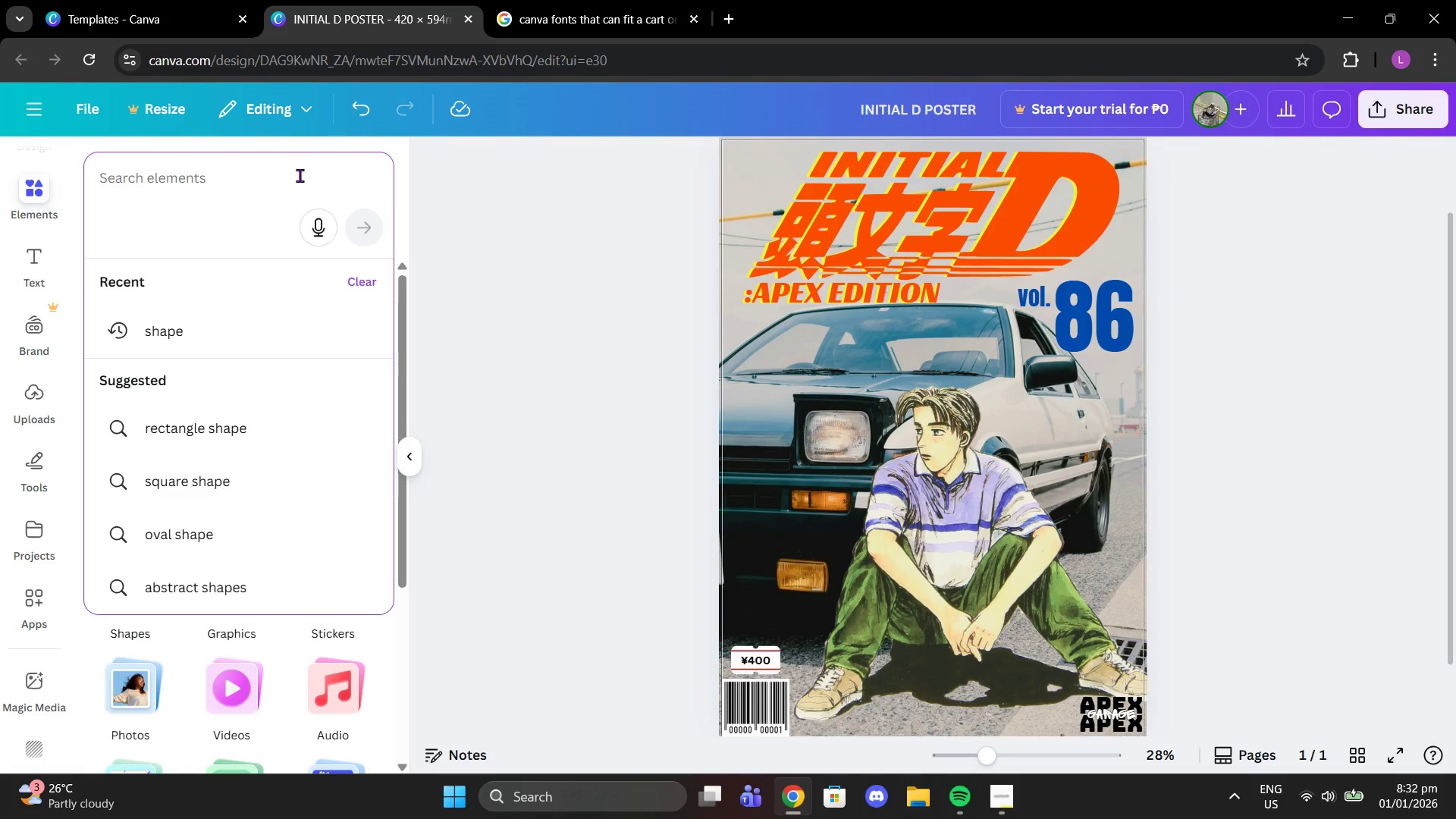 
type(paper texture)
 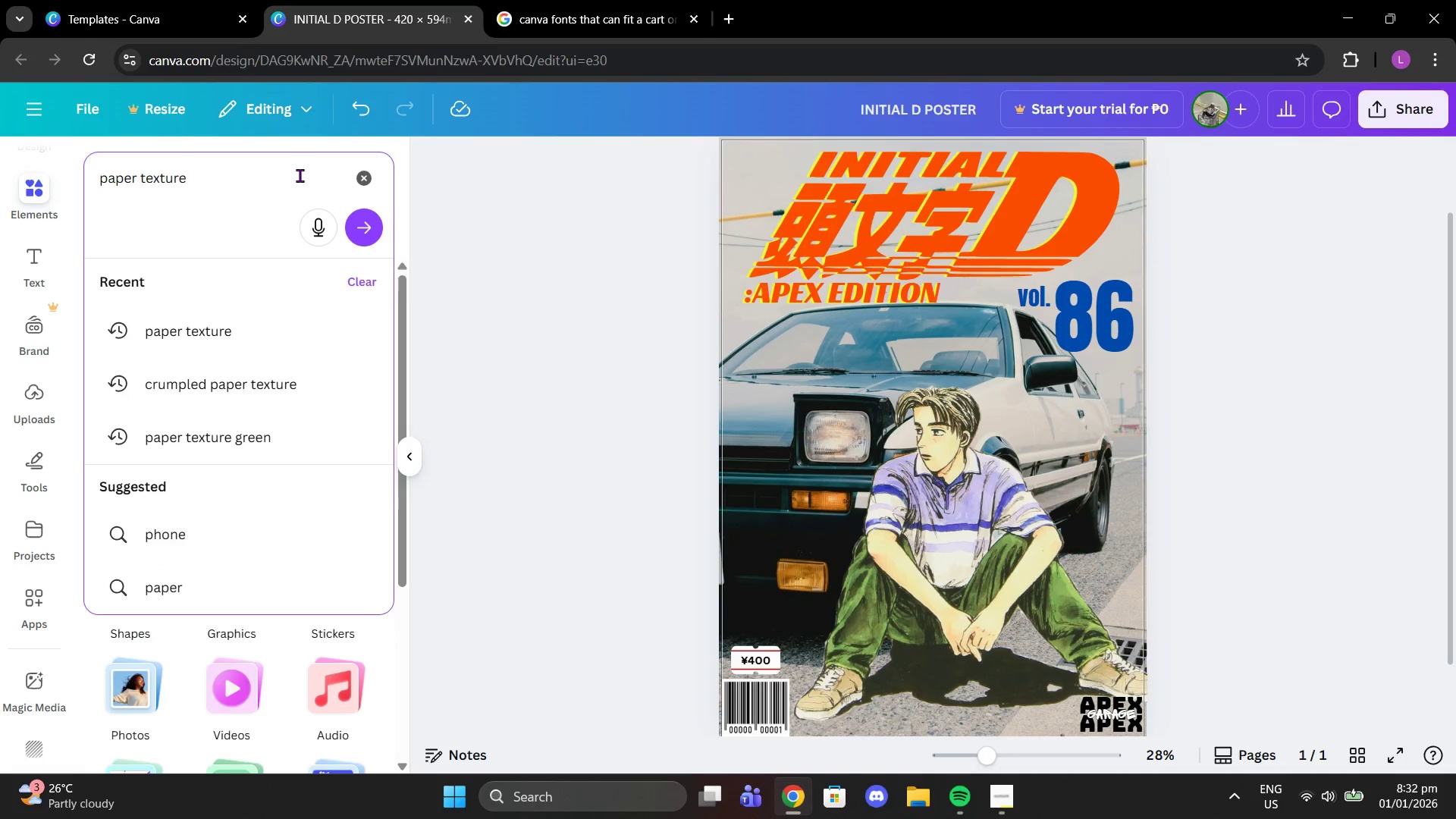 
key(Enter)
 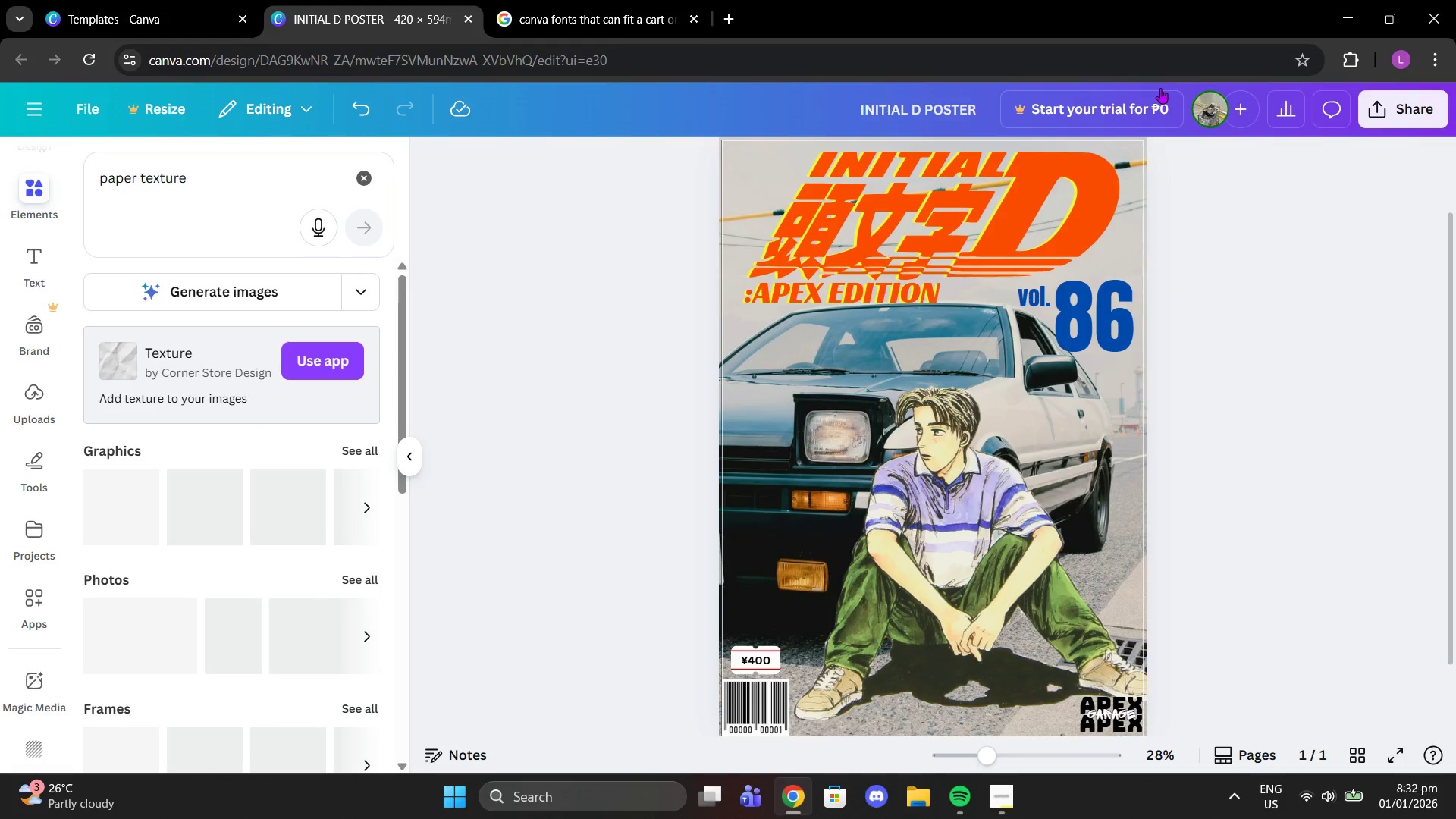 
left_click([608, 0])
 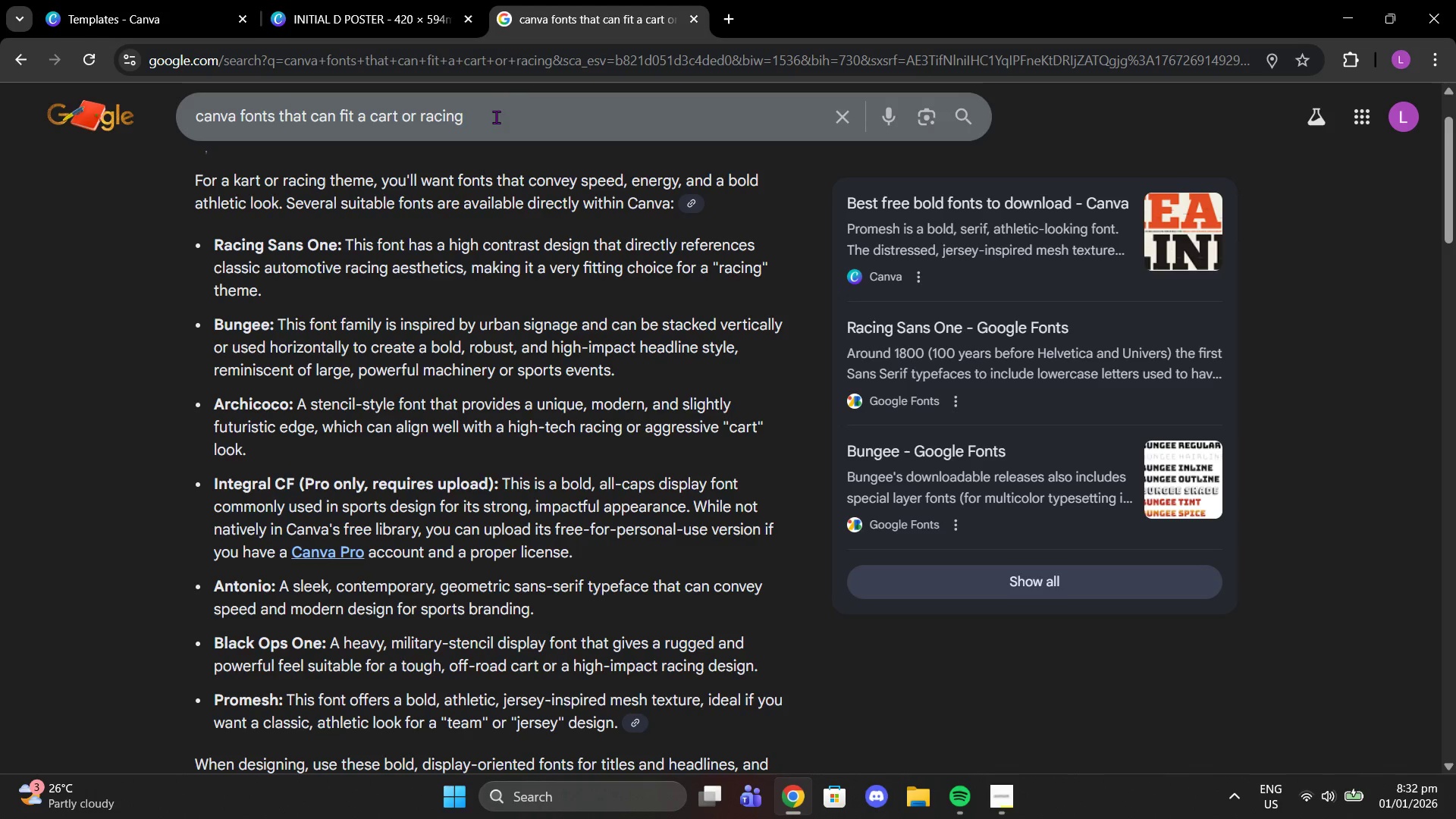 
left_click_drag(start_coordinate=[497, 116], to_coordinate=[157, 79])
 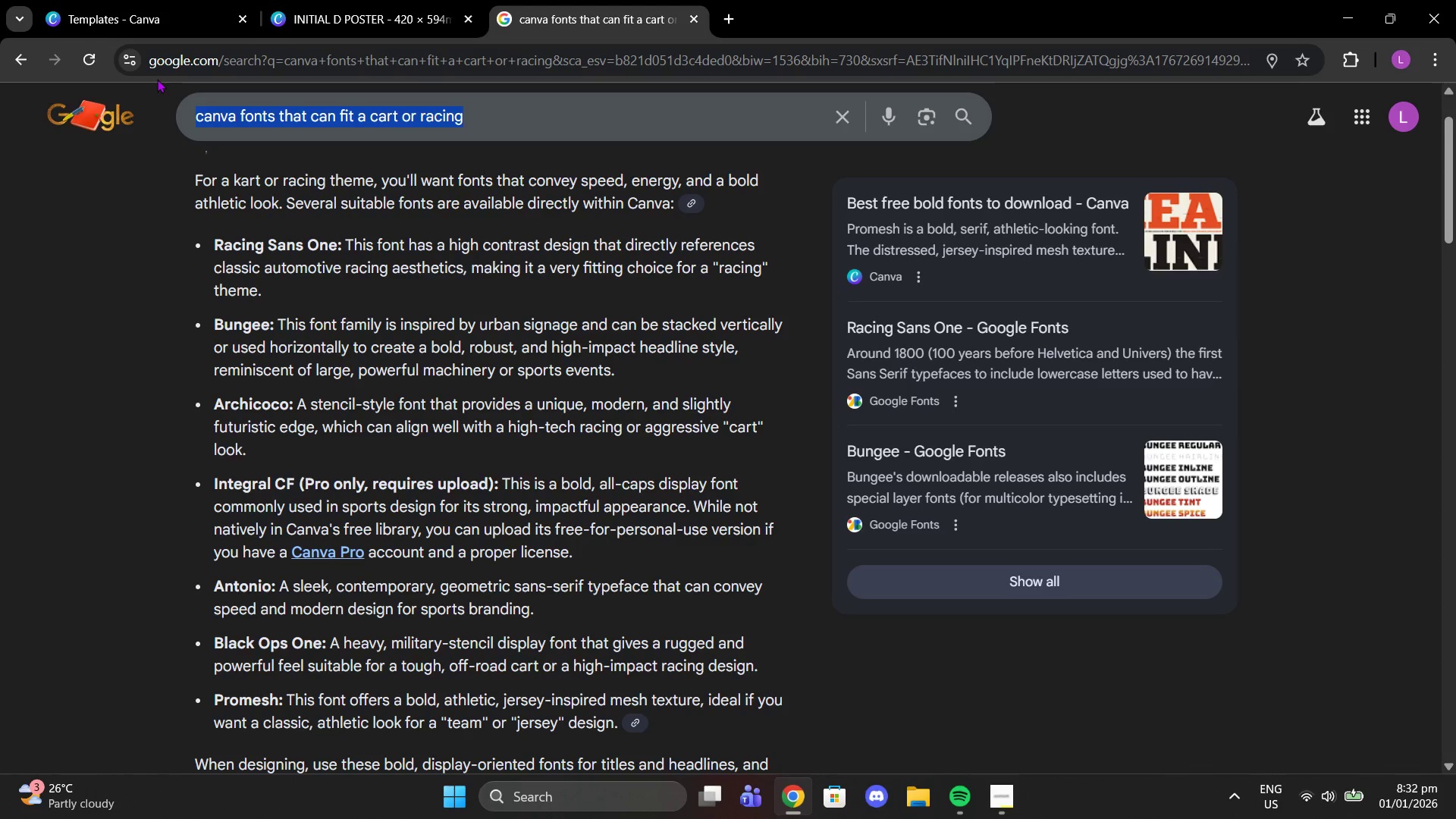 
type(initial d manga poster)
 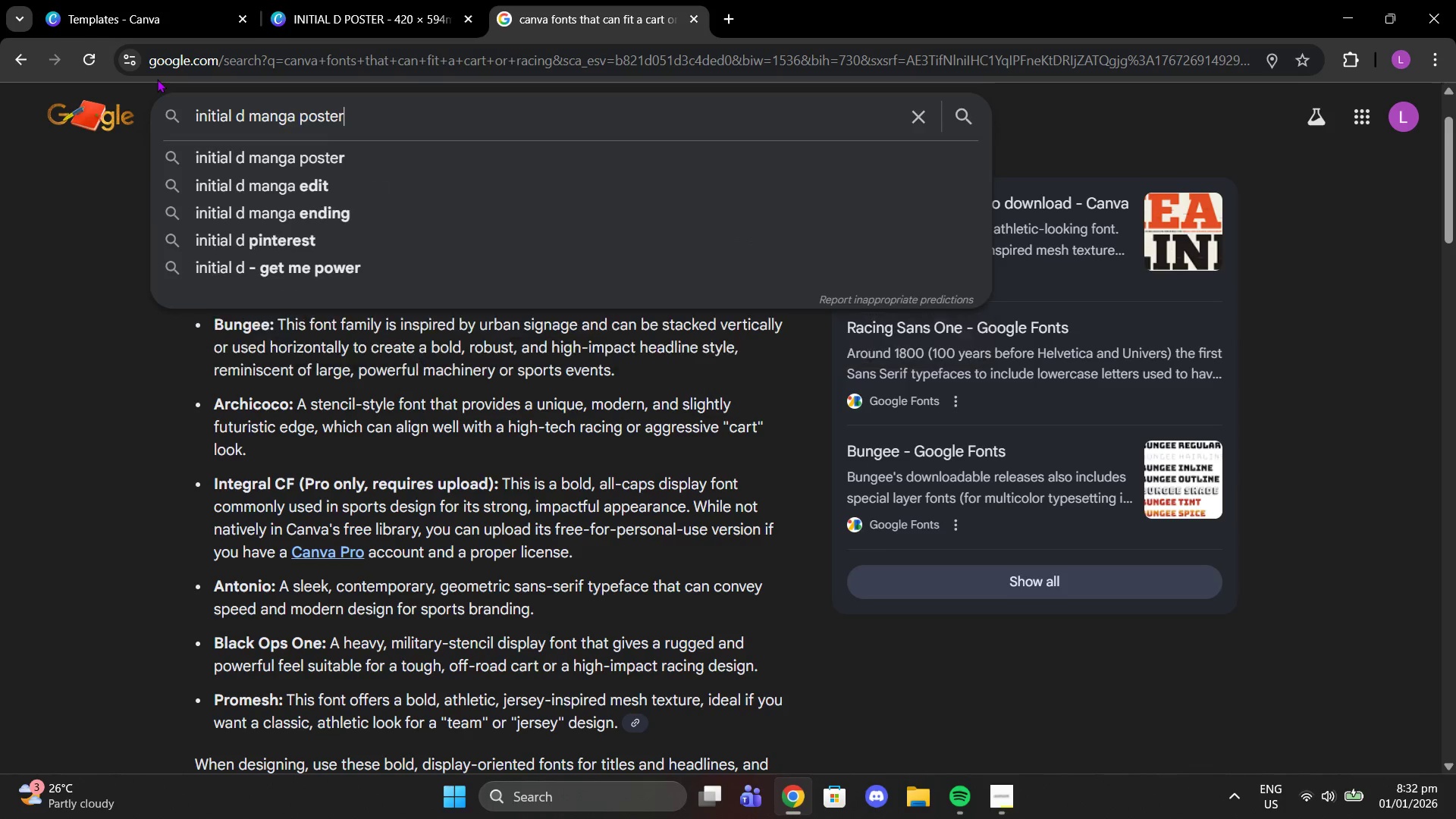 
key(Enter)
 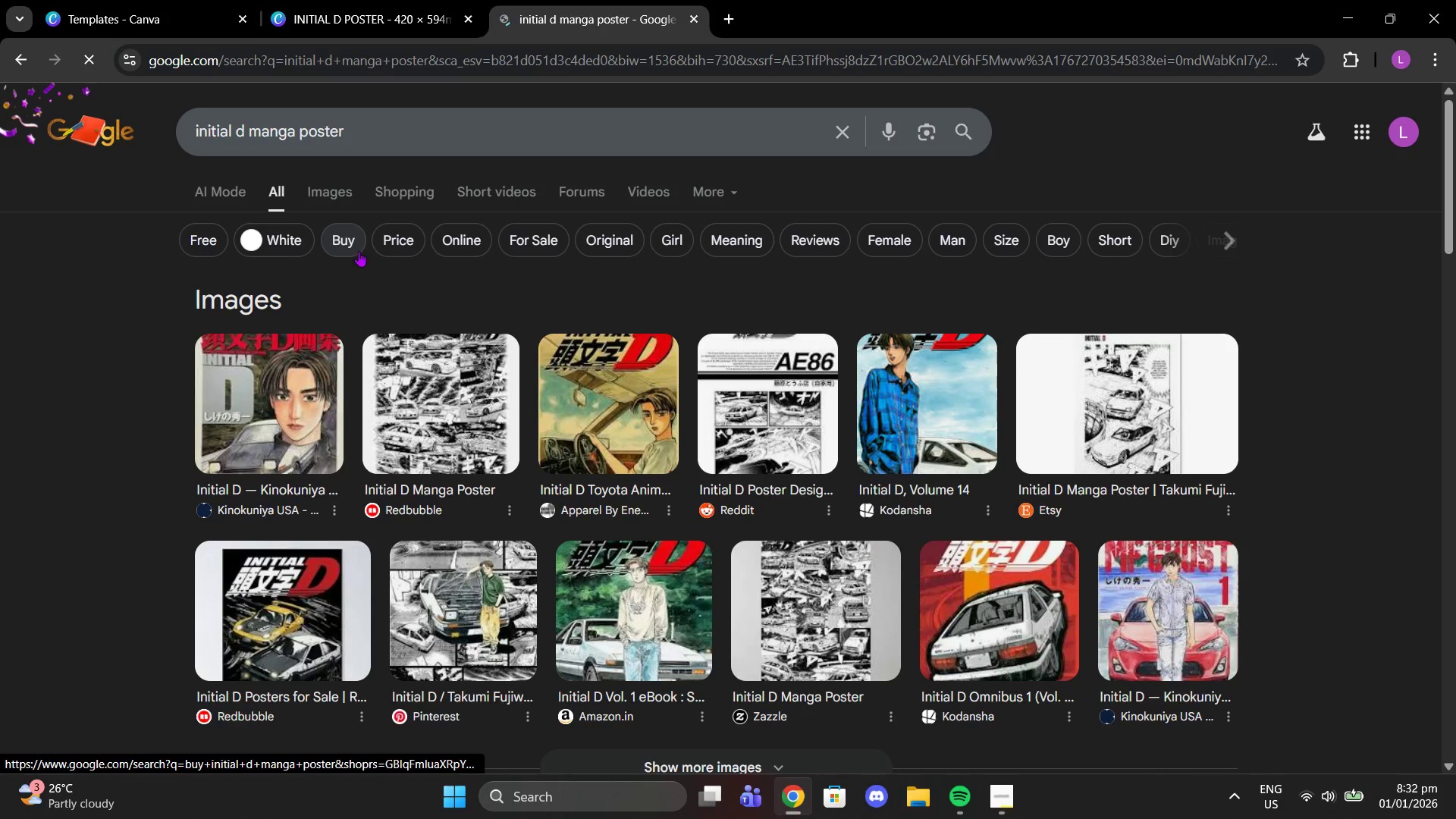 
left_click([324, 193])
 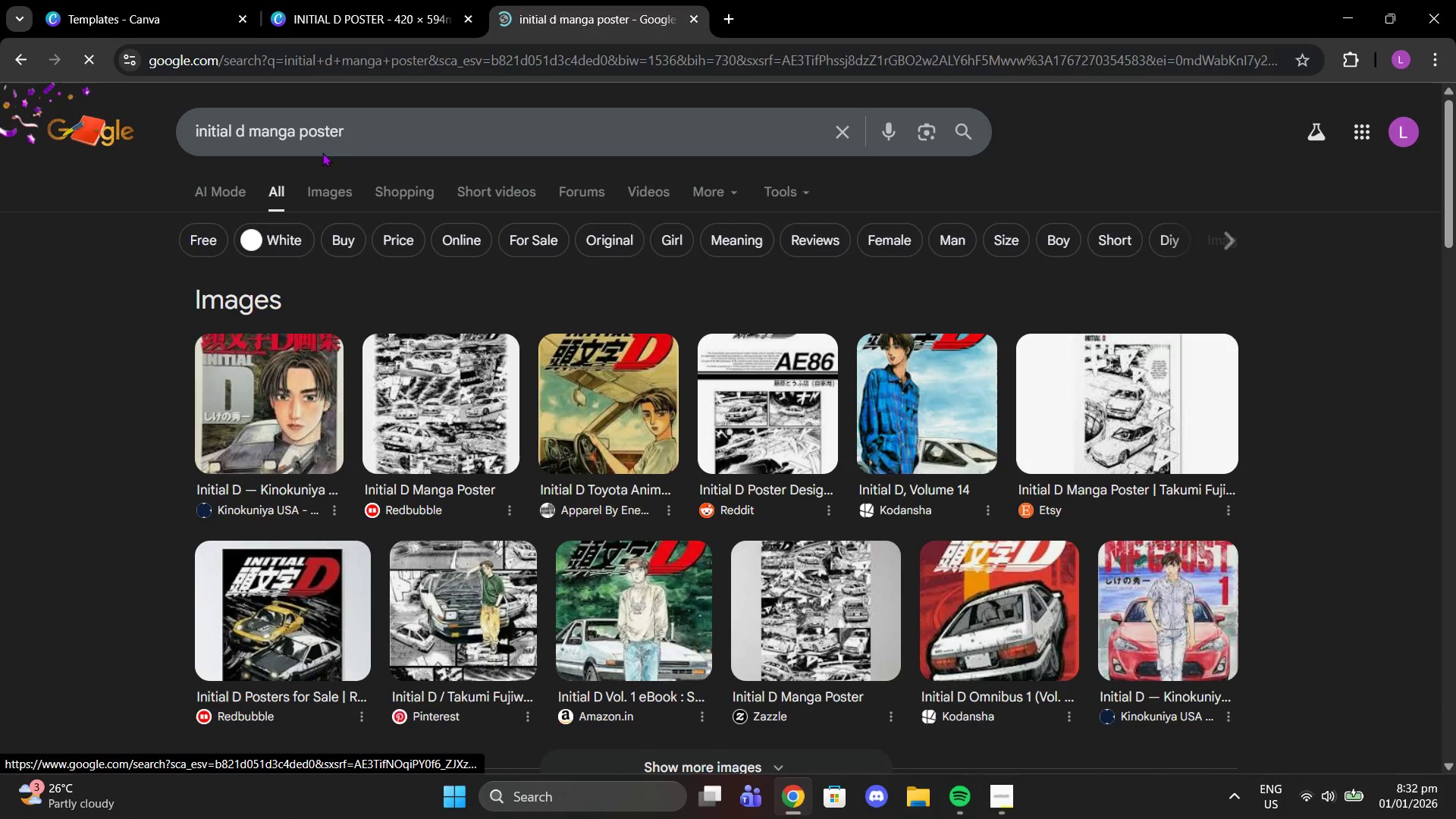 
mouse_move([356, 164])
 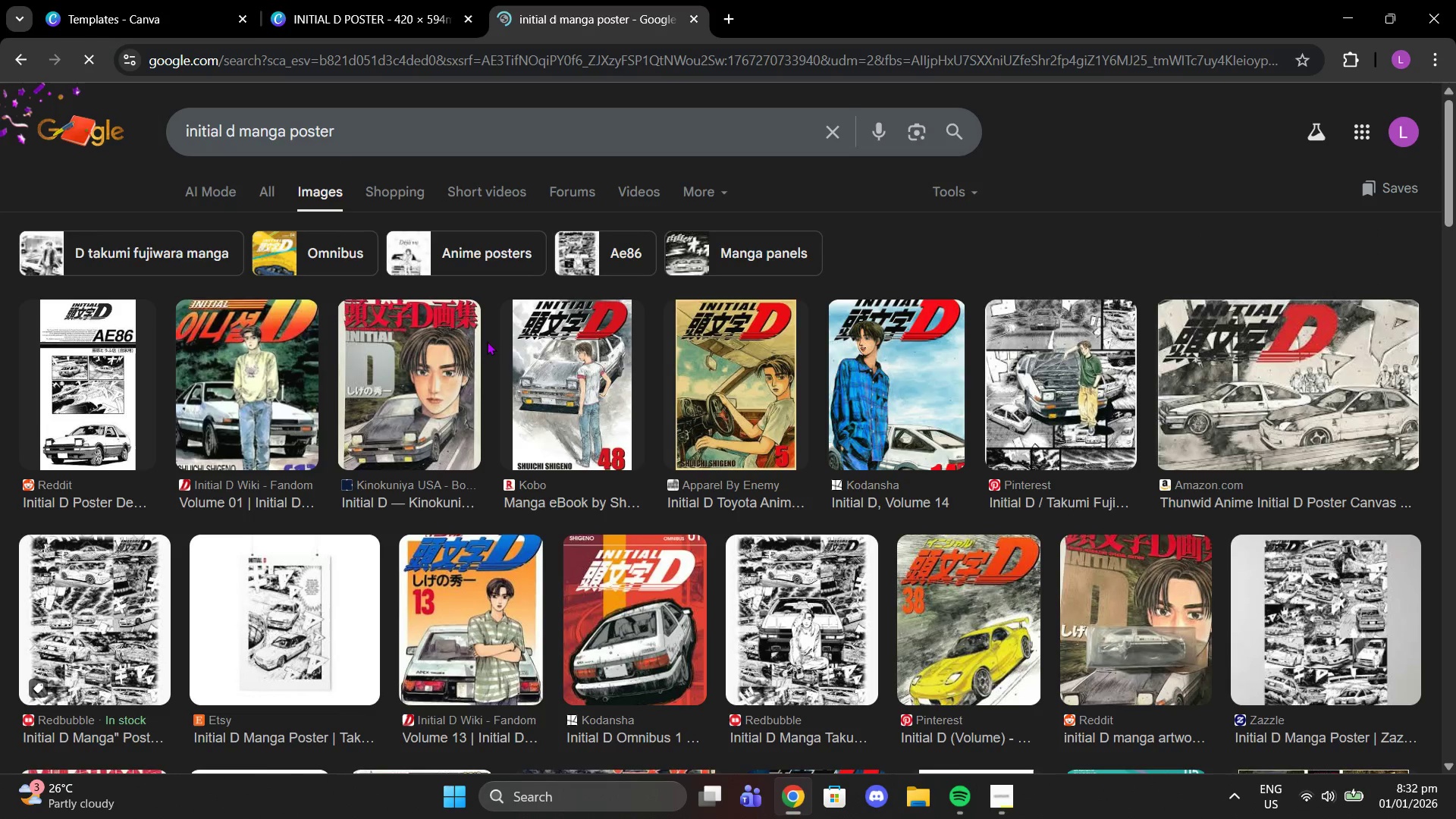 
left_click_drag(start_coordinate=[488, 344], to_coordinate=[494, 346])
 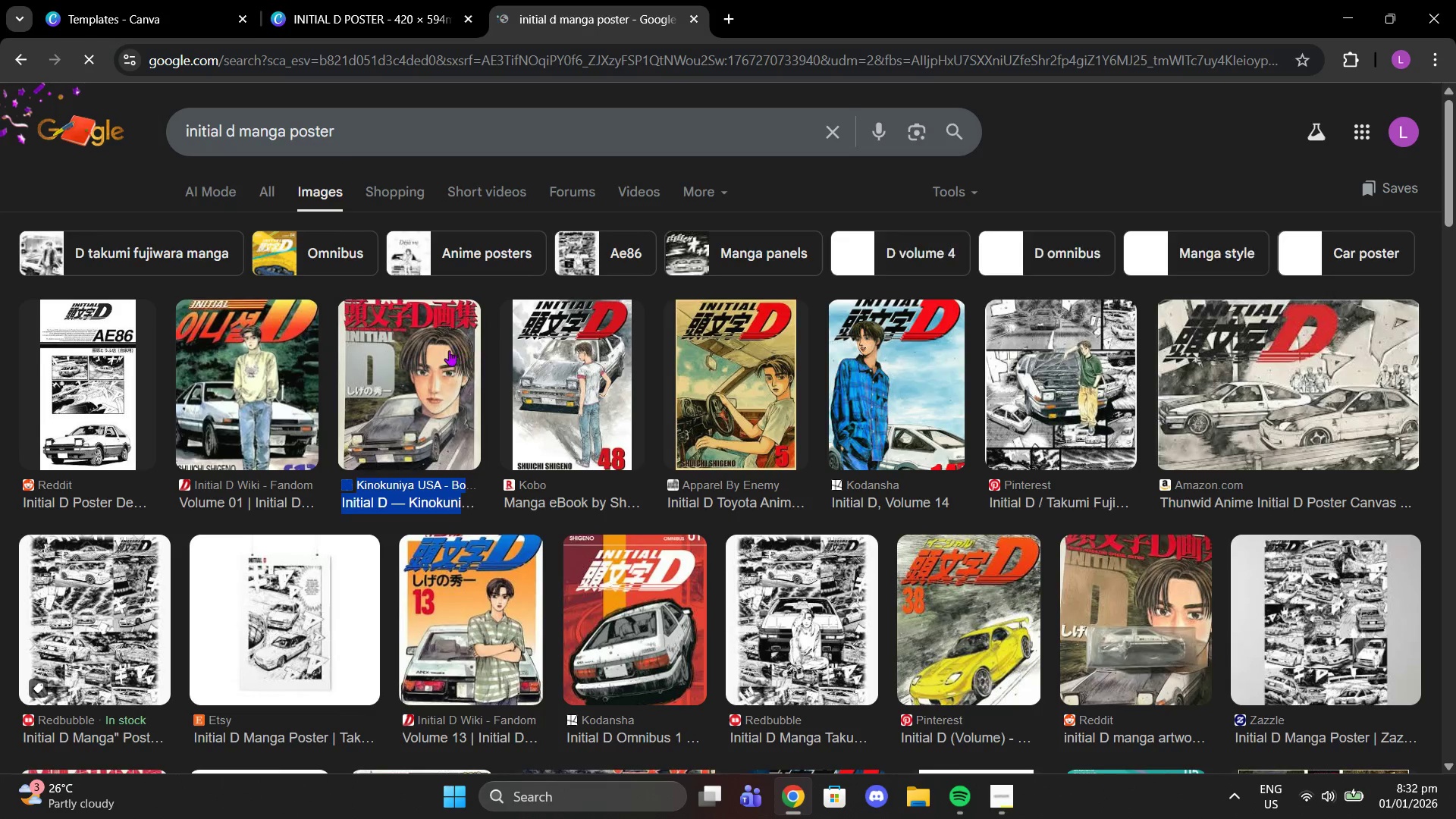 
left_click([447, 350])
 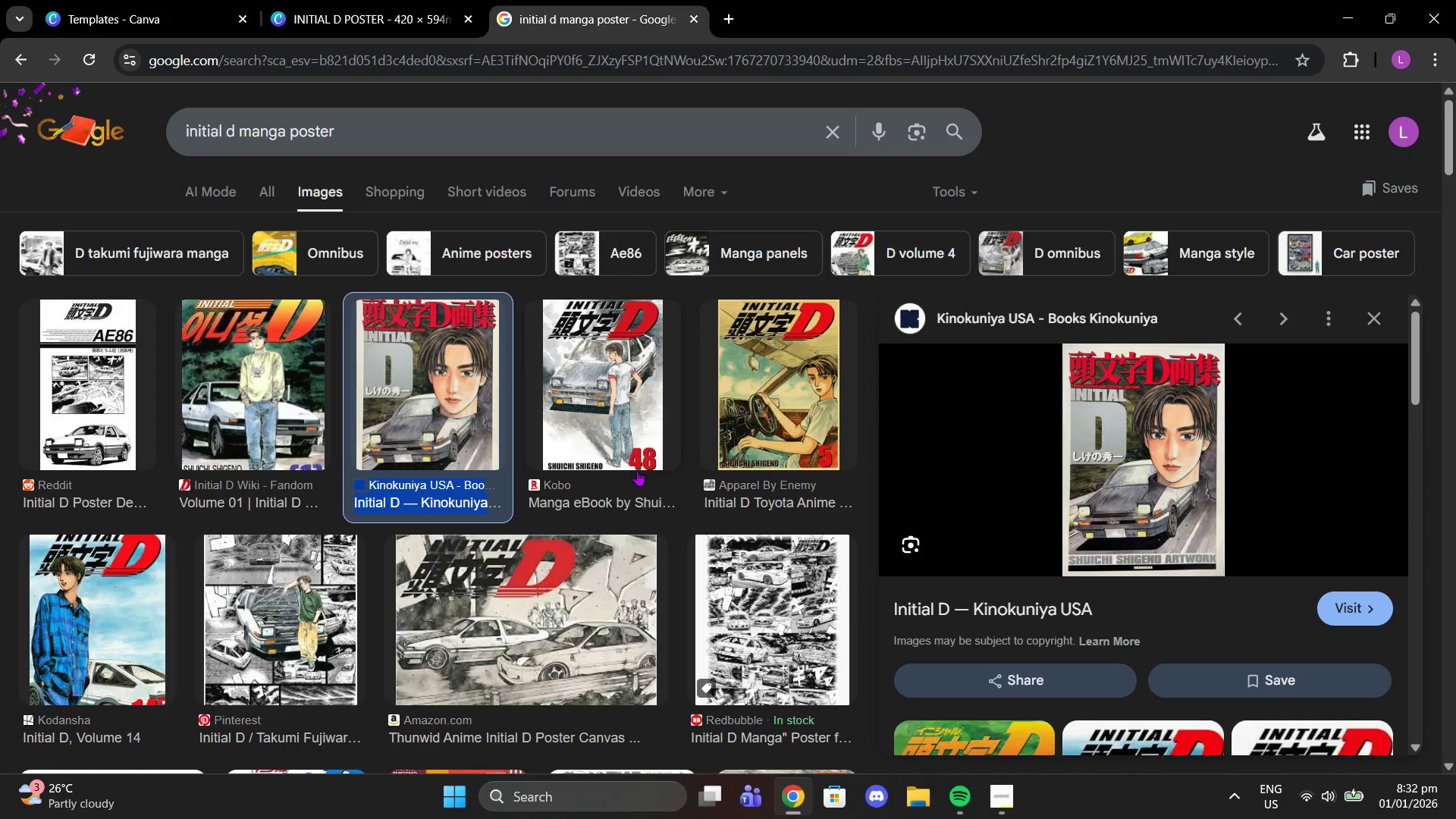 
left_click([403, 0])
 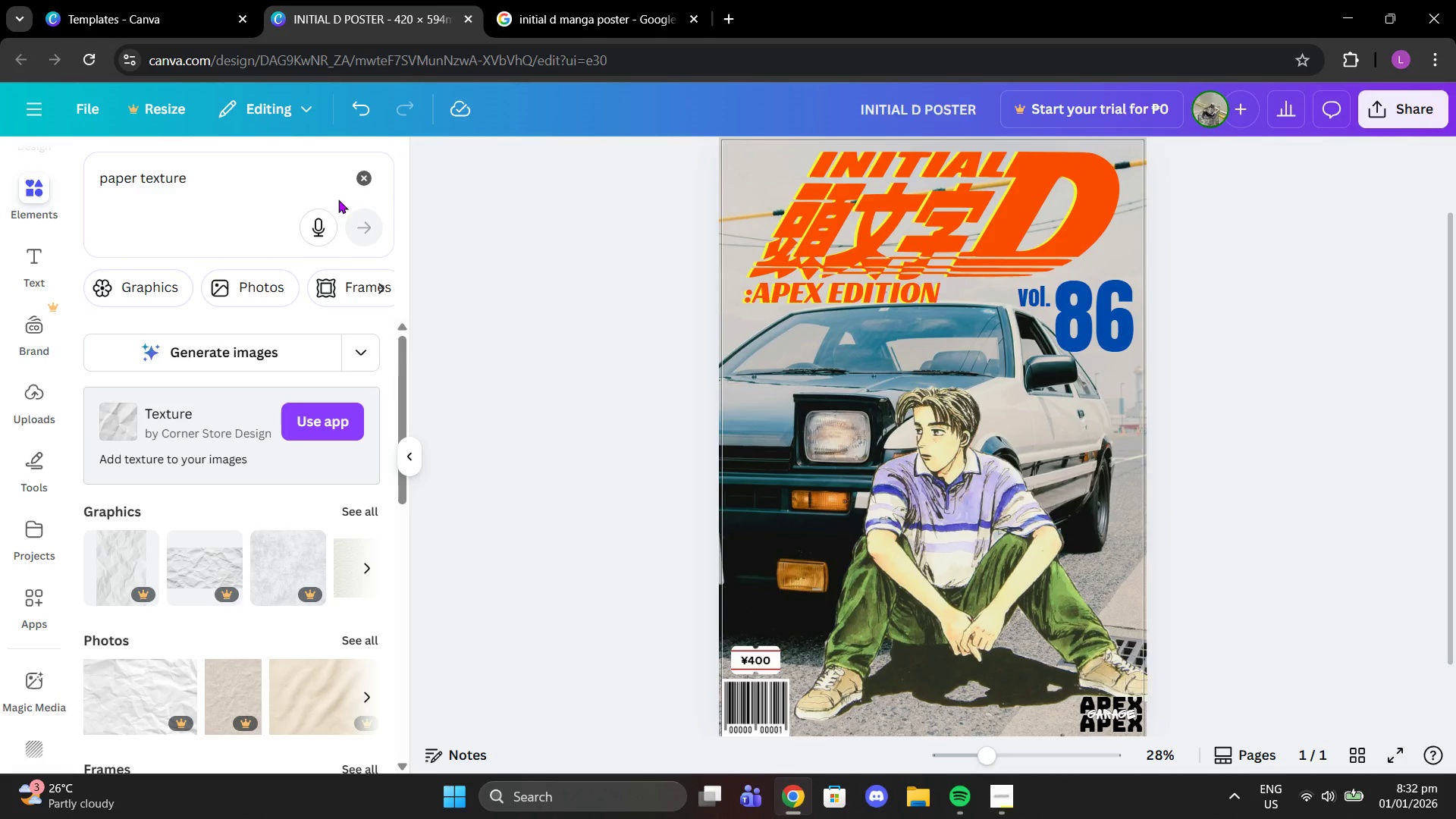 
left_click([368, 165])
 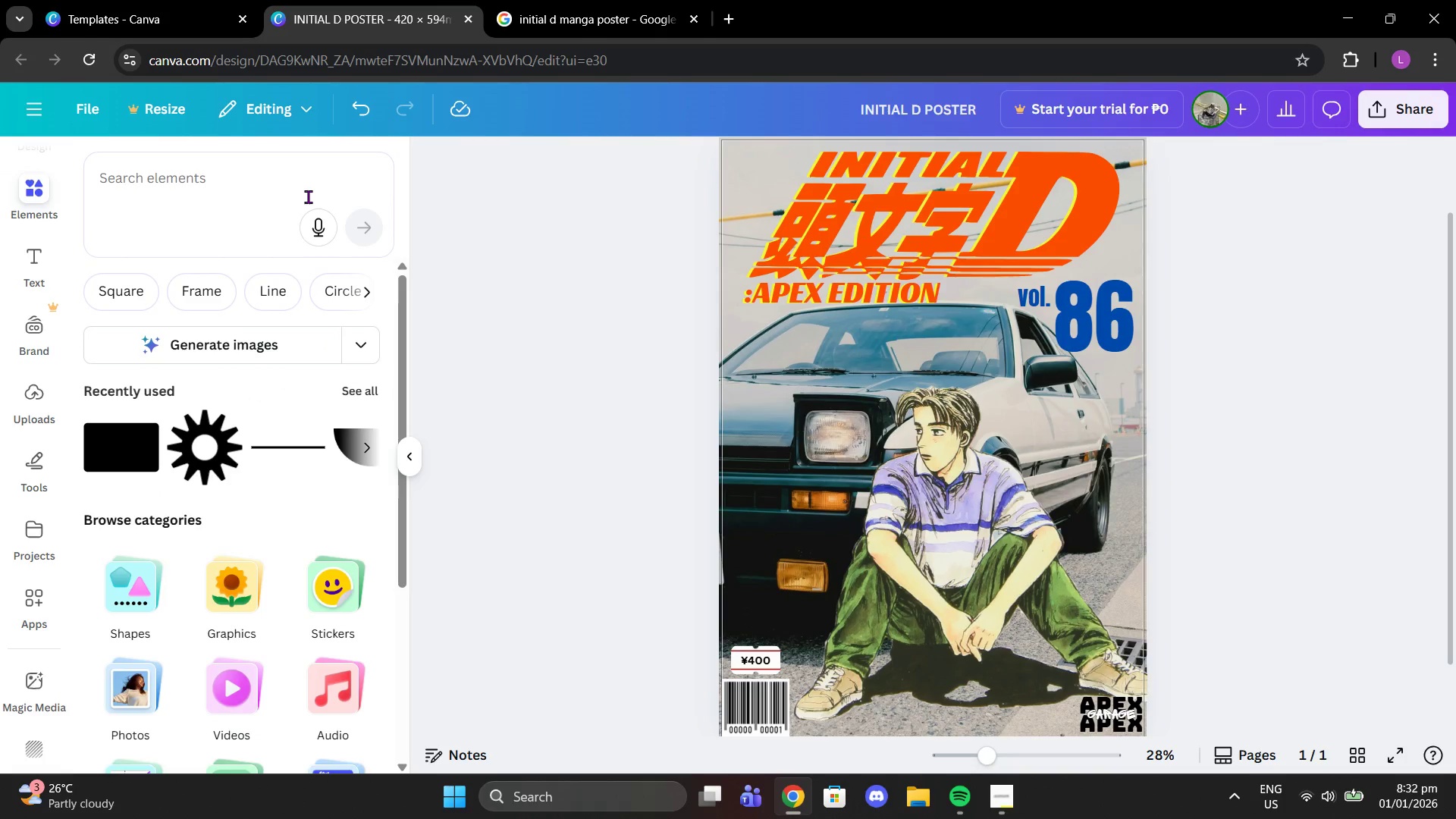 
left_click([303, 193])
 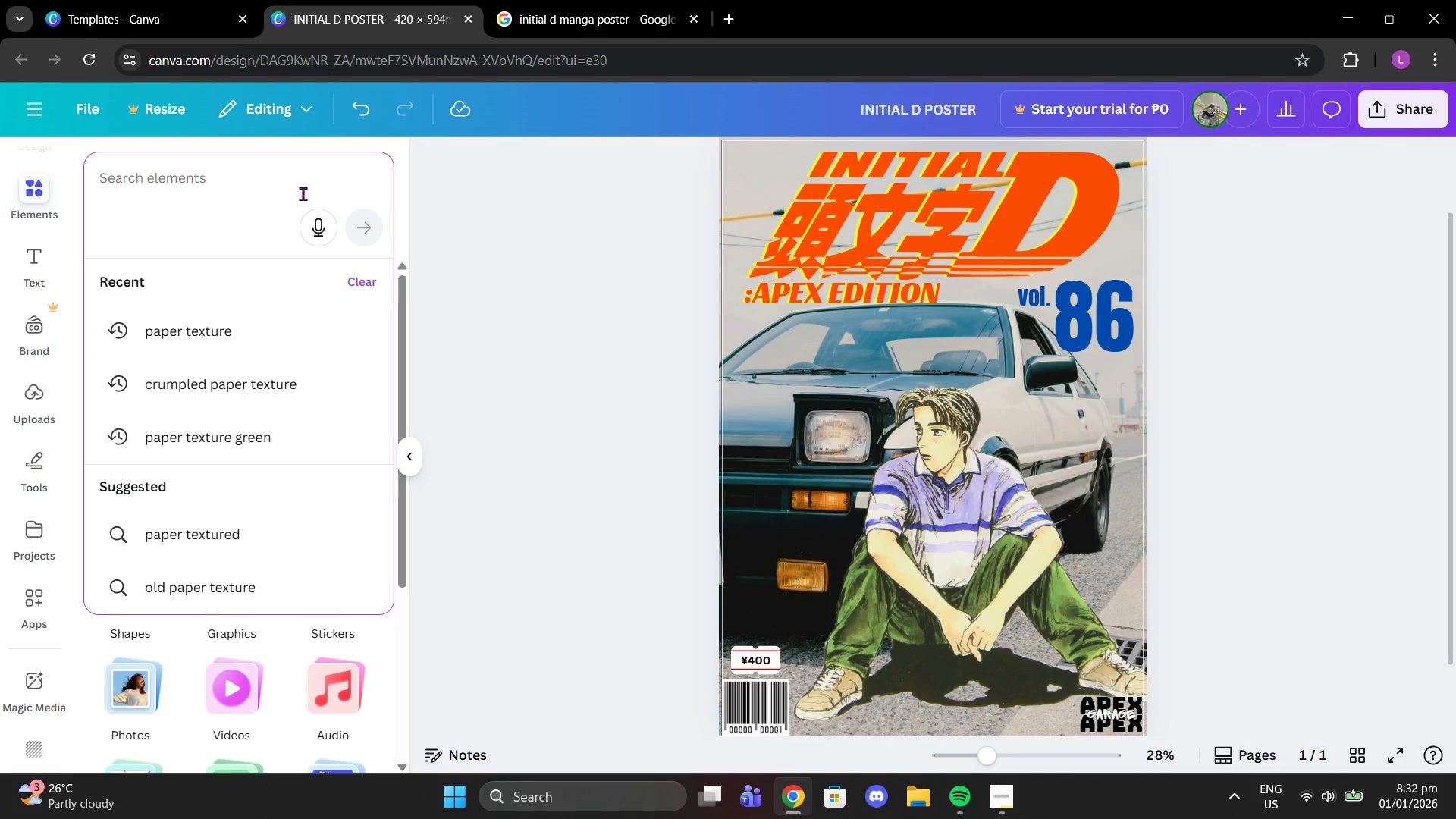 
type(water color texture)
 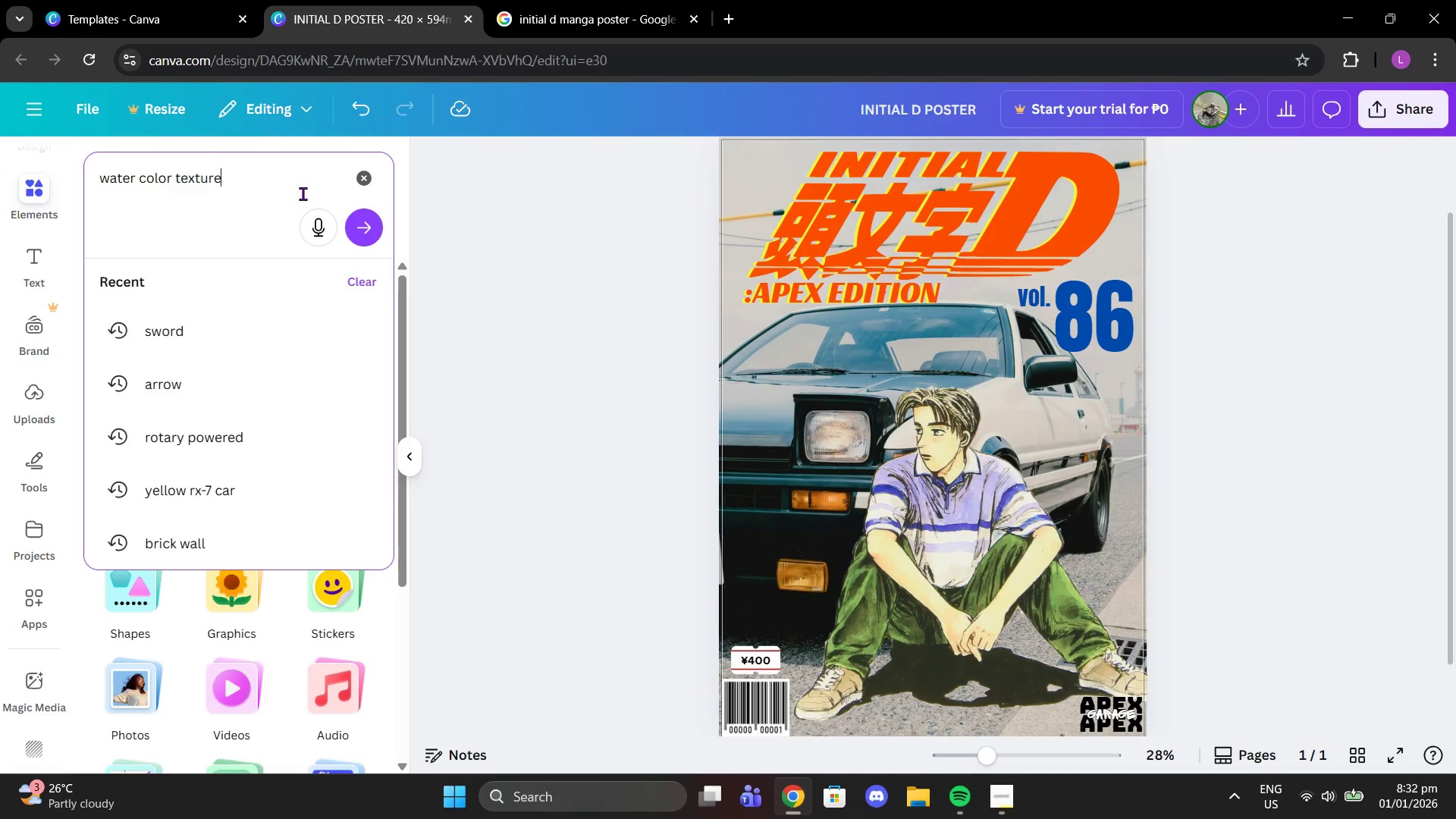 
key(Enter)
 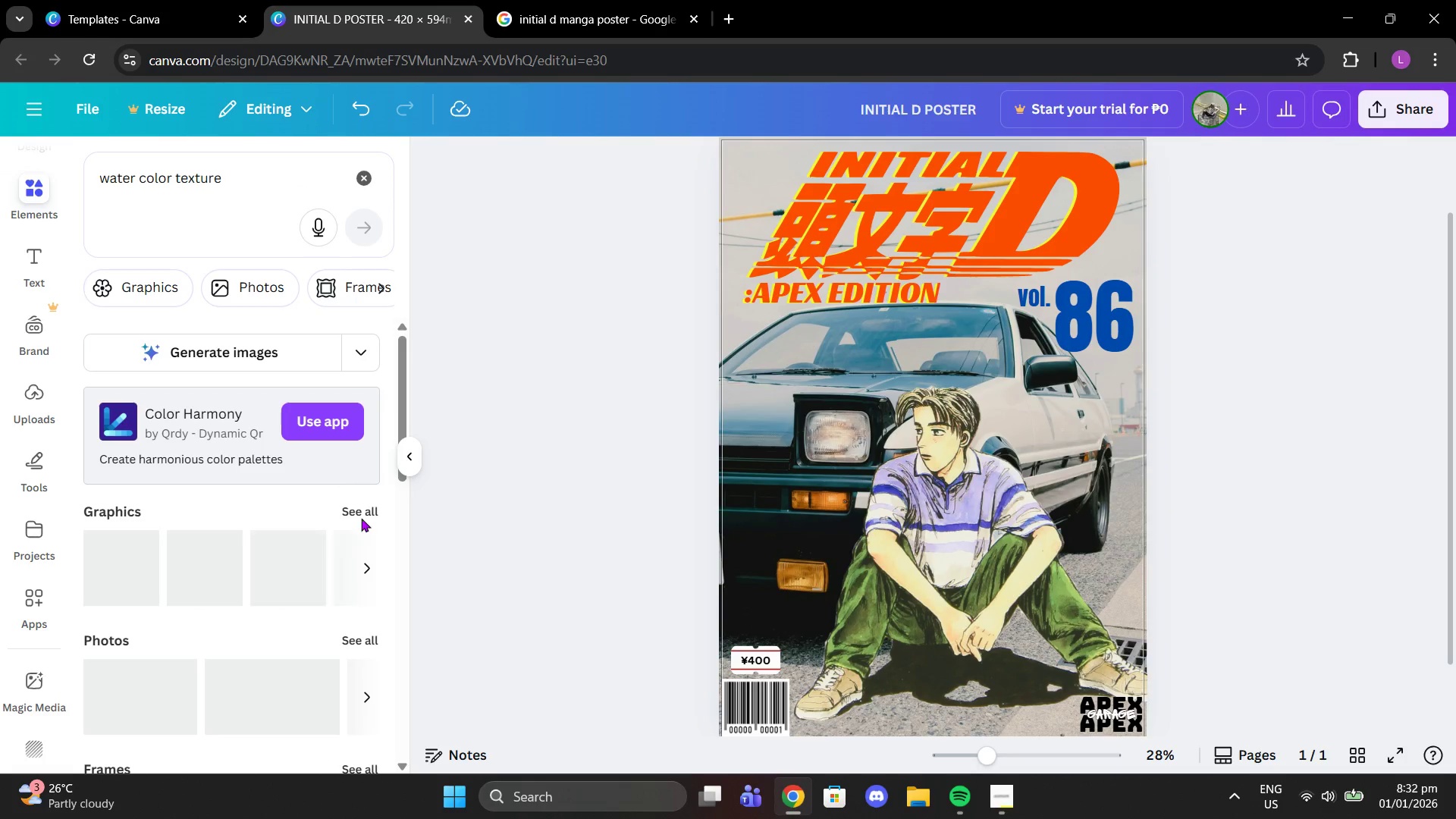 
left_click([364, 519])
 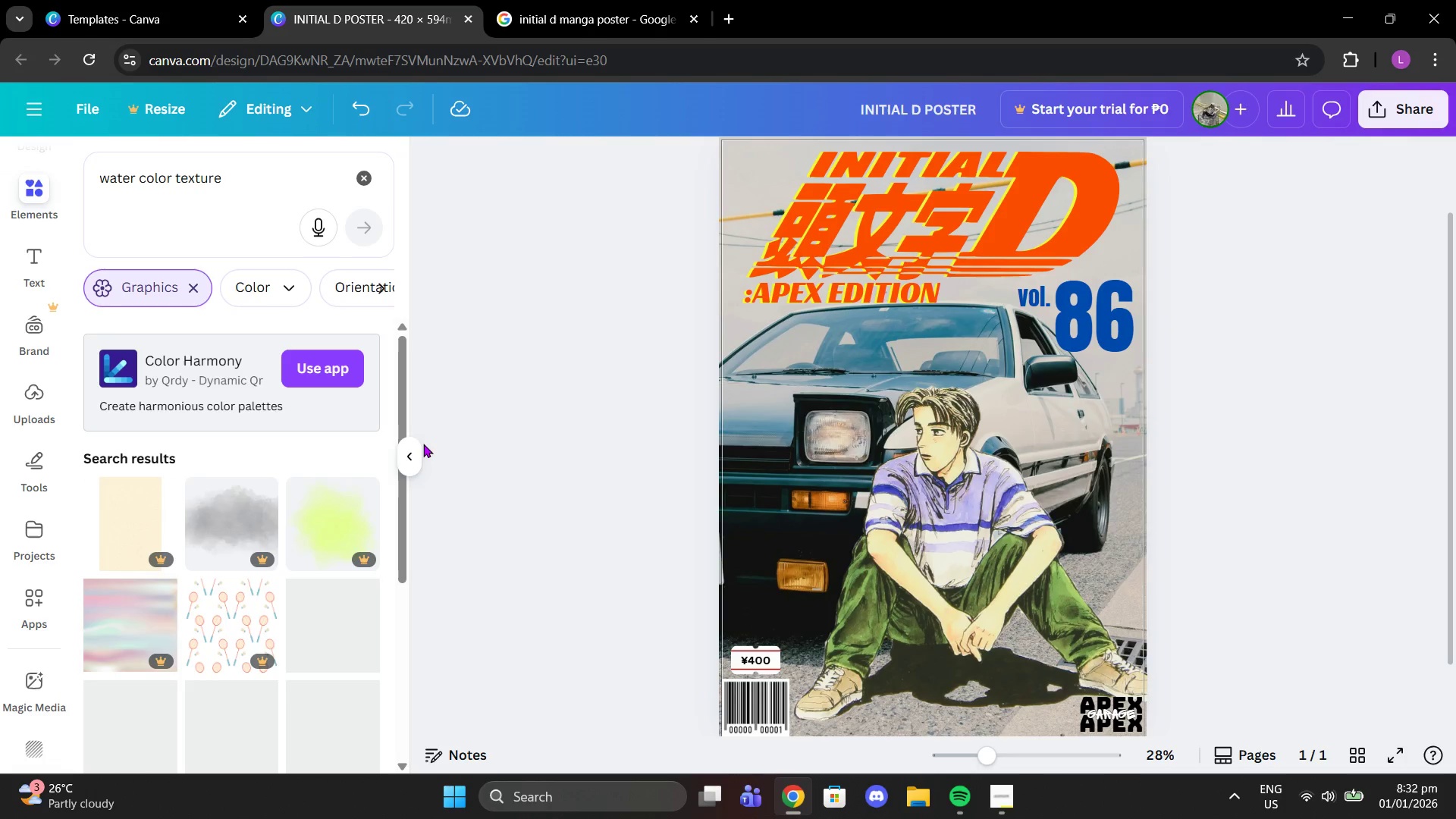 
scroll: coordinate [312, 542], scroll_direction: down, amount: 3.0
 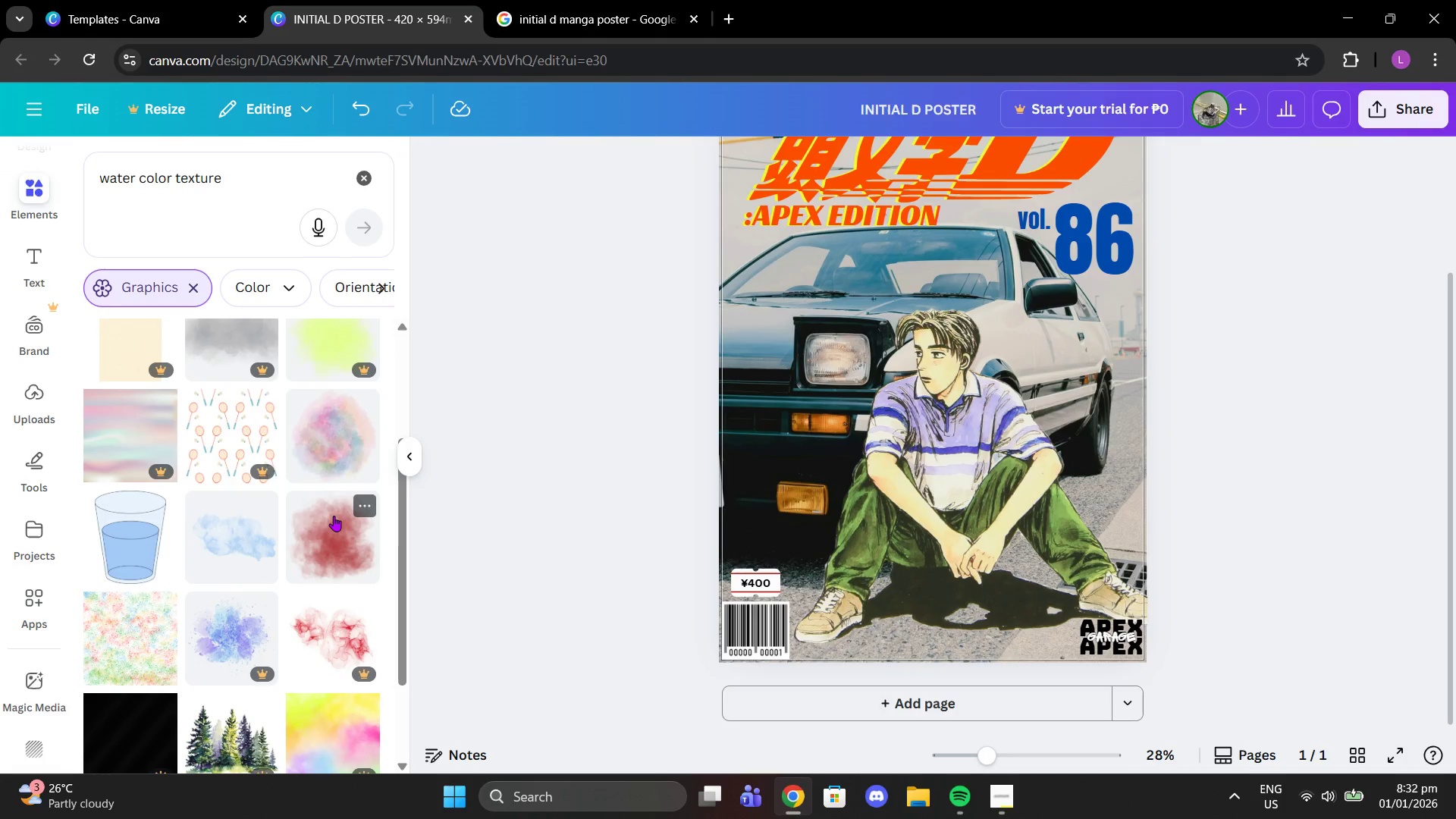 
left_click([334, 516])
 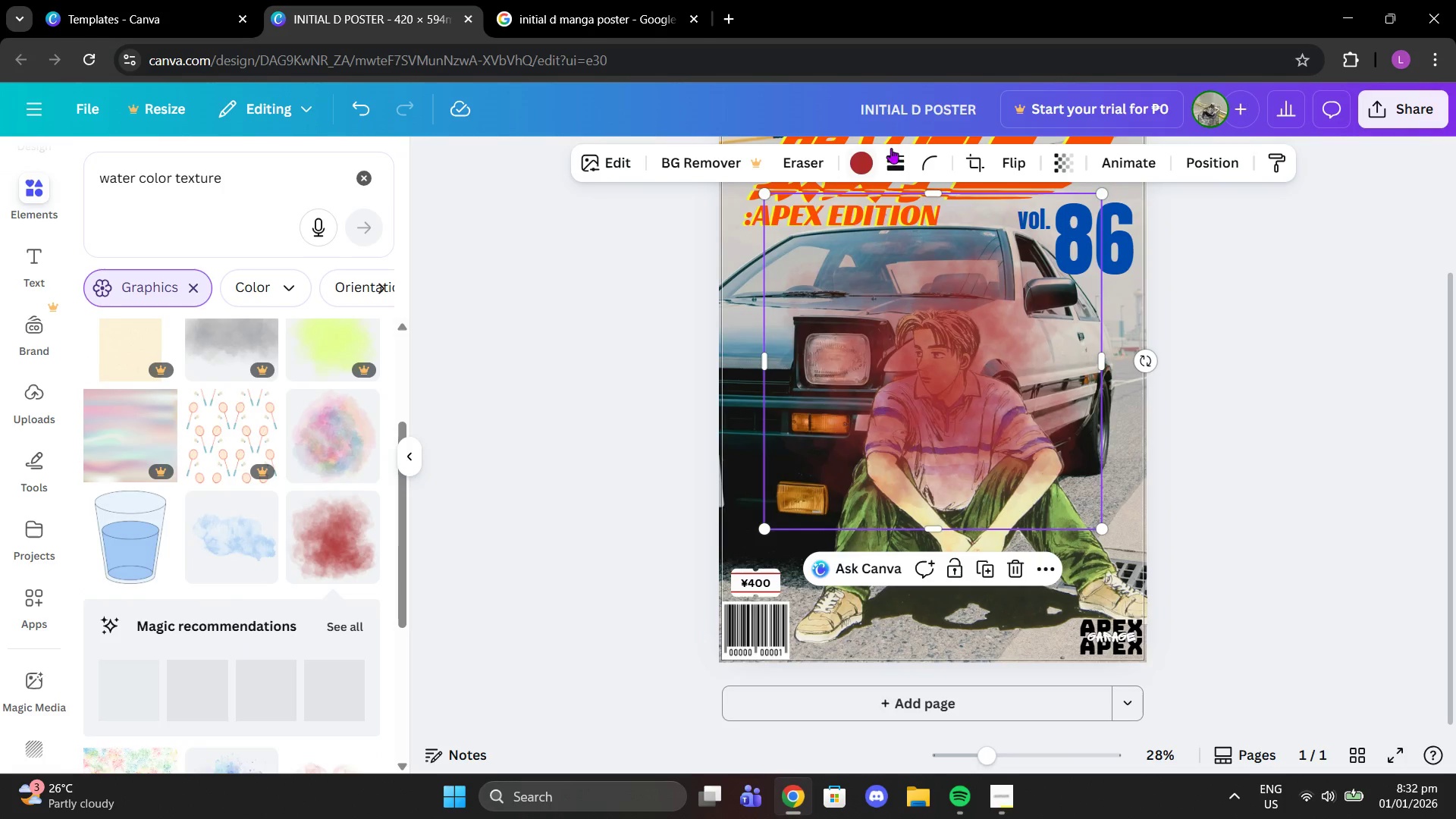 
left_click([854, 158])
 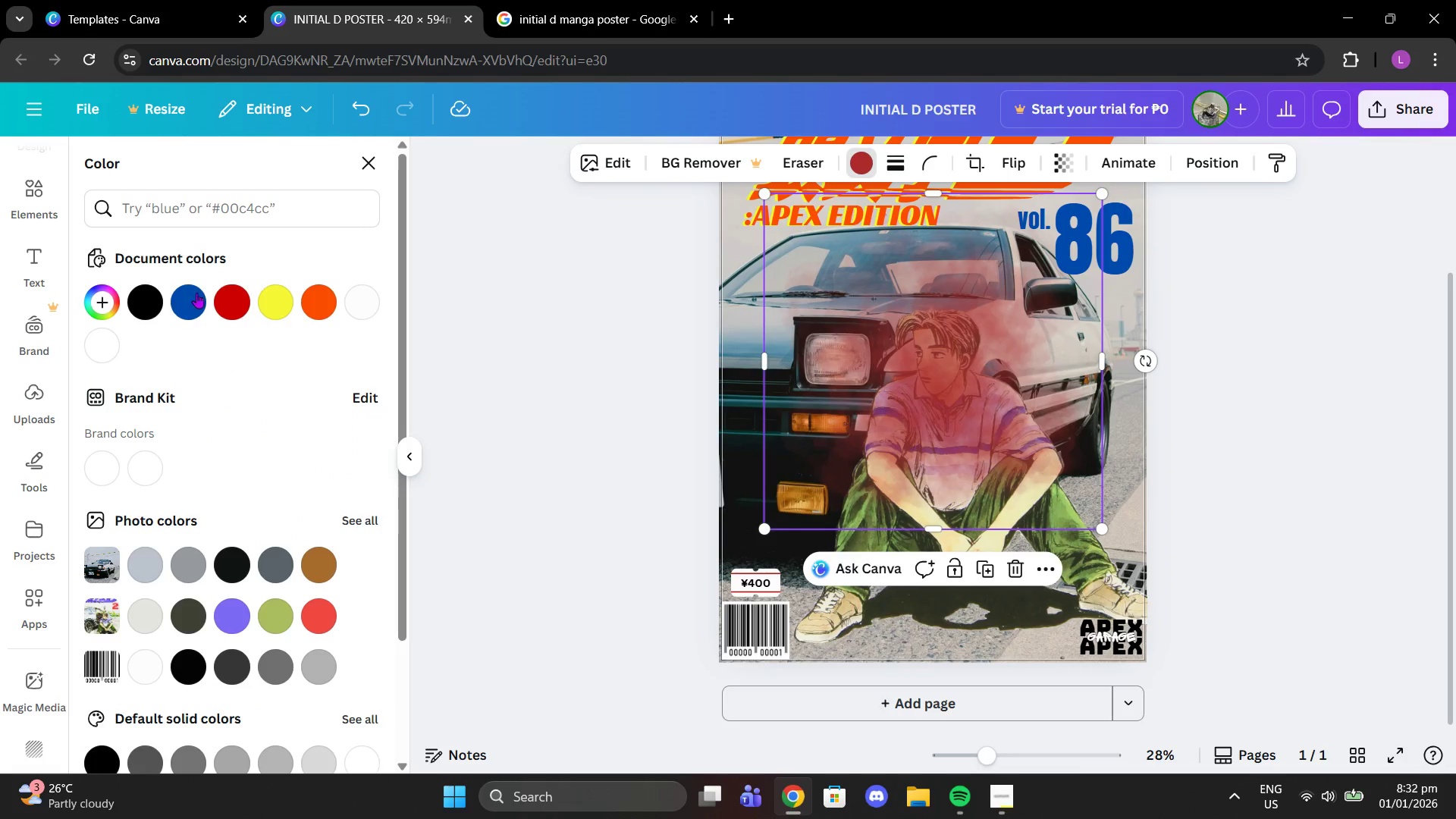 
left_click([132, 300])
 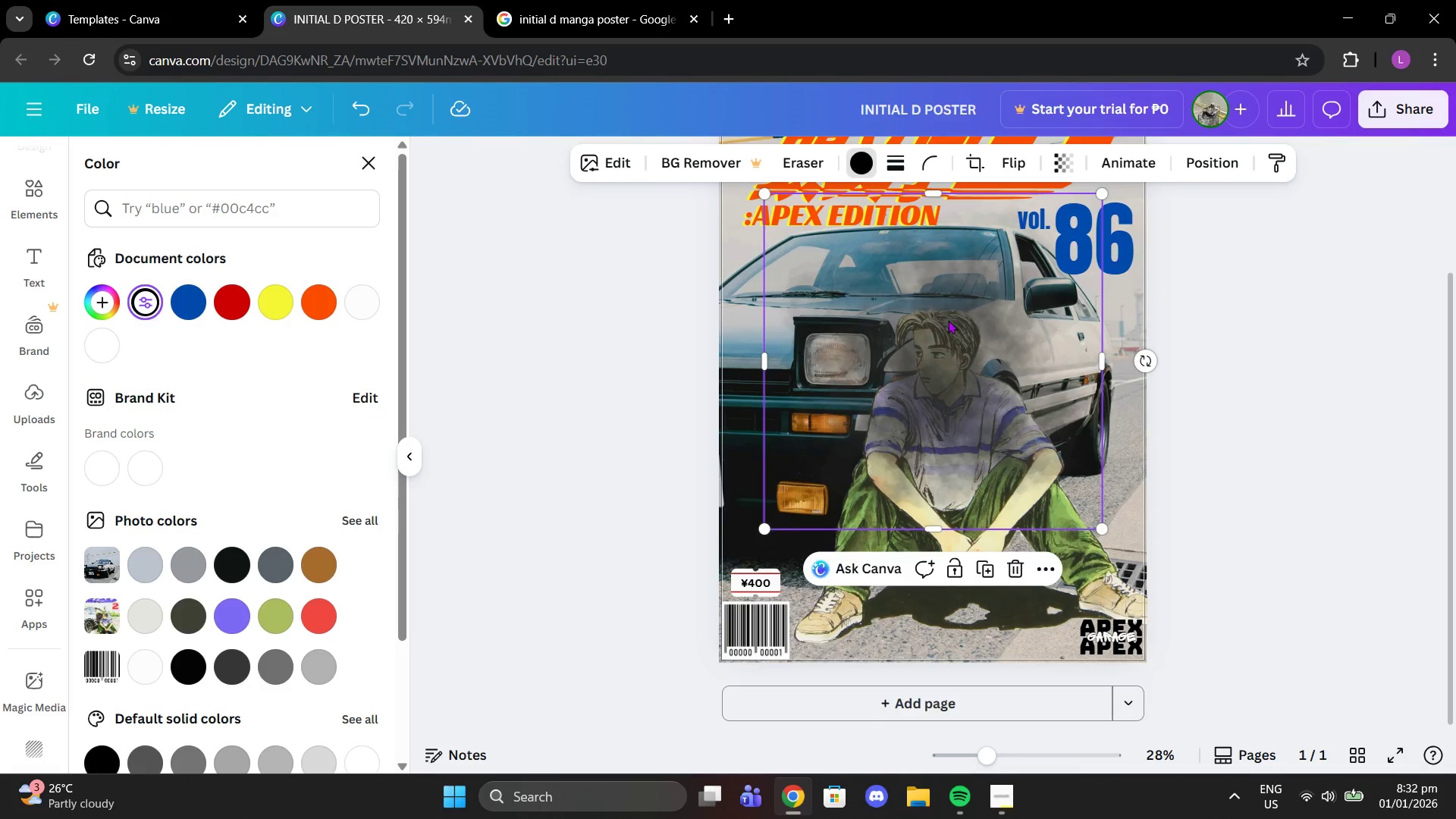 
scroll: coordinate [948, 320], scroll_direction: up, amount: 1.0
 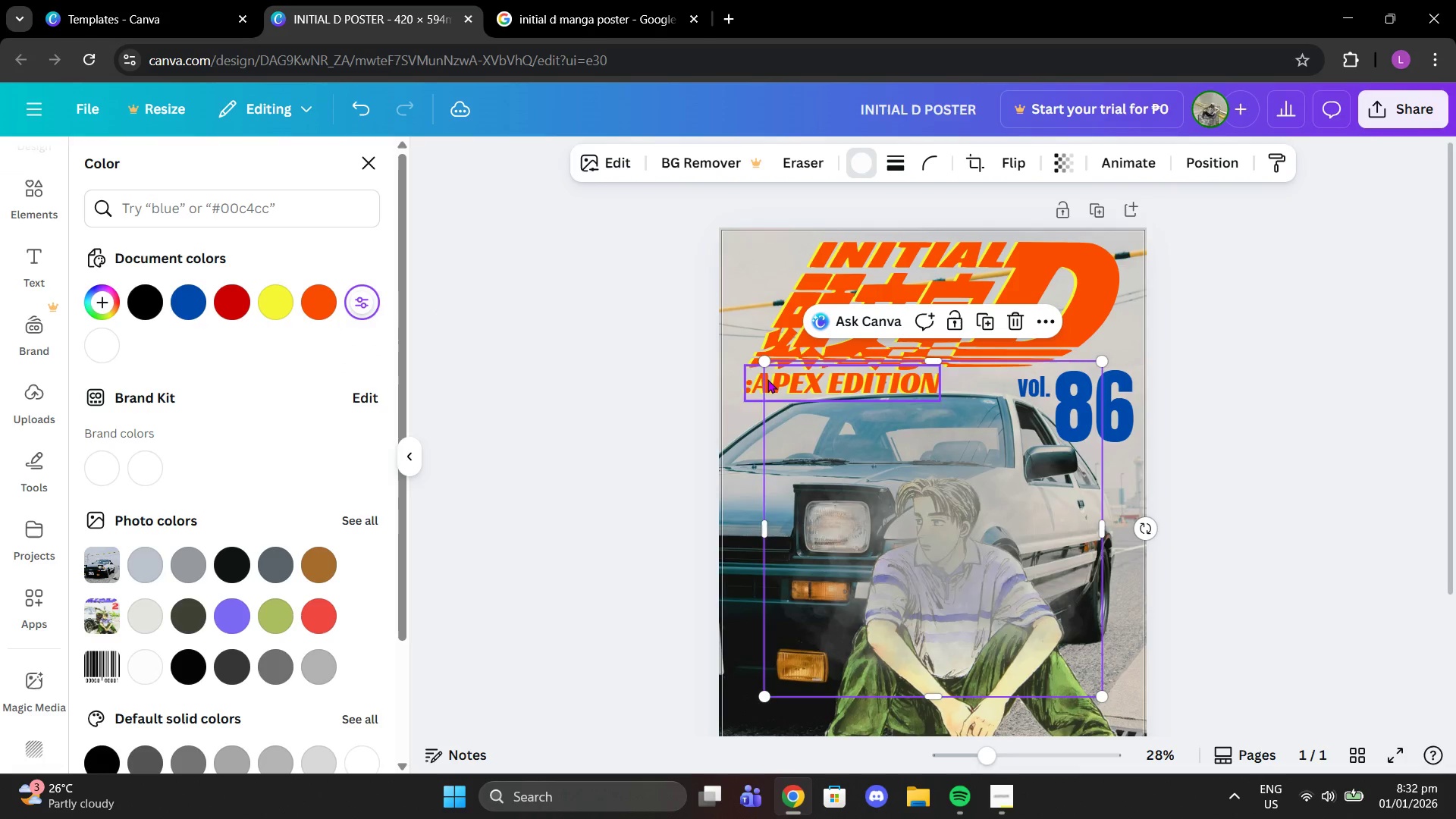 
left_click_drag(start_coordinate=[767, 364], to_coordinate=[415, 74])
 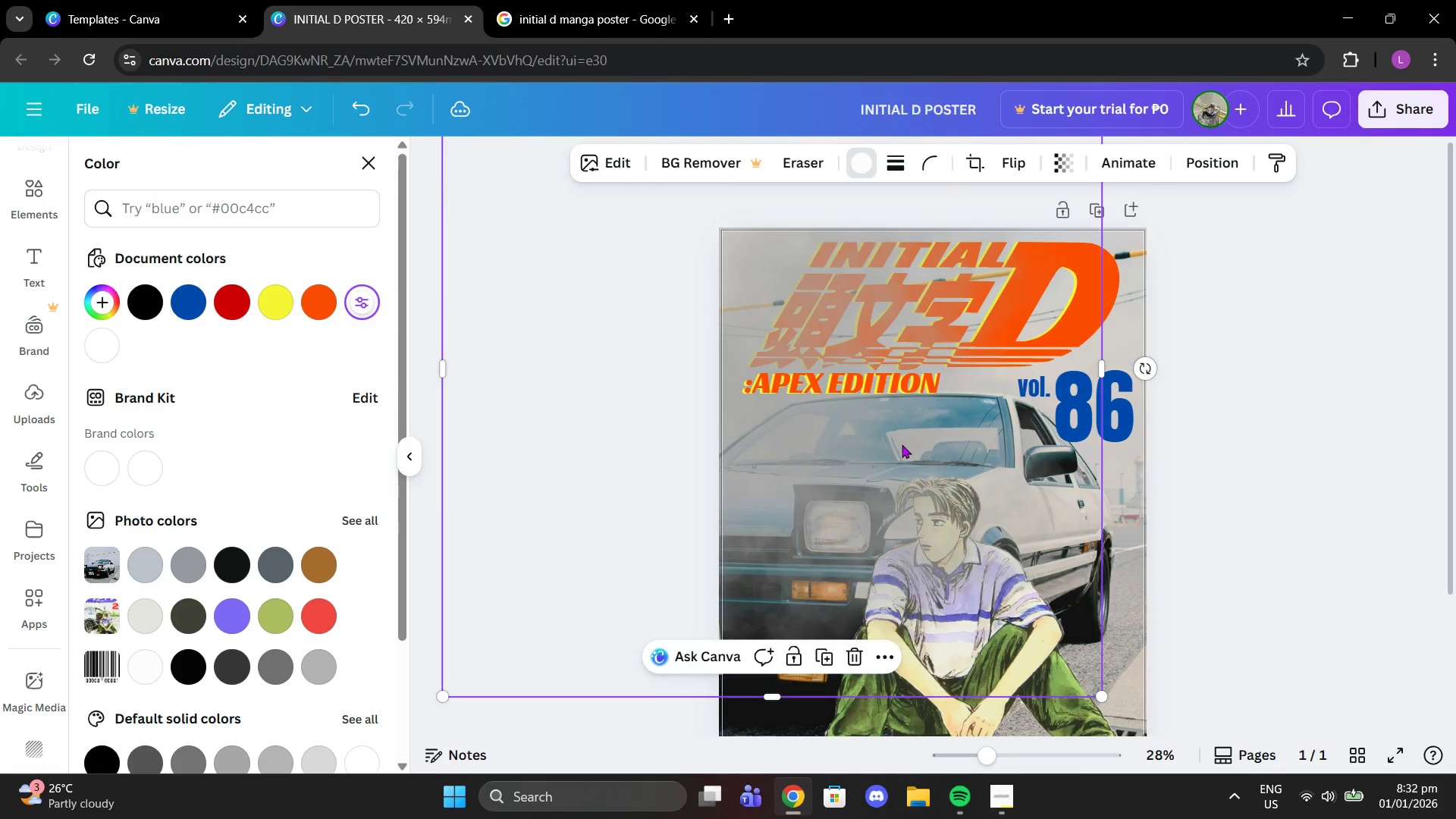 
scroll: coordinate [908, 450], scroll_direction: down, amount: 2.0
 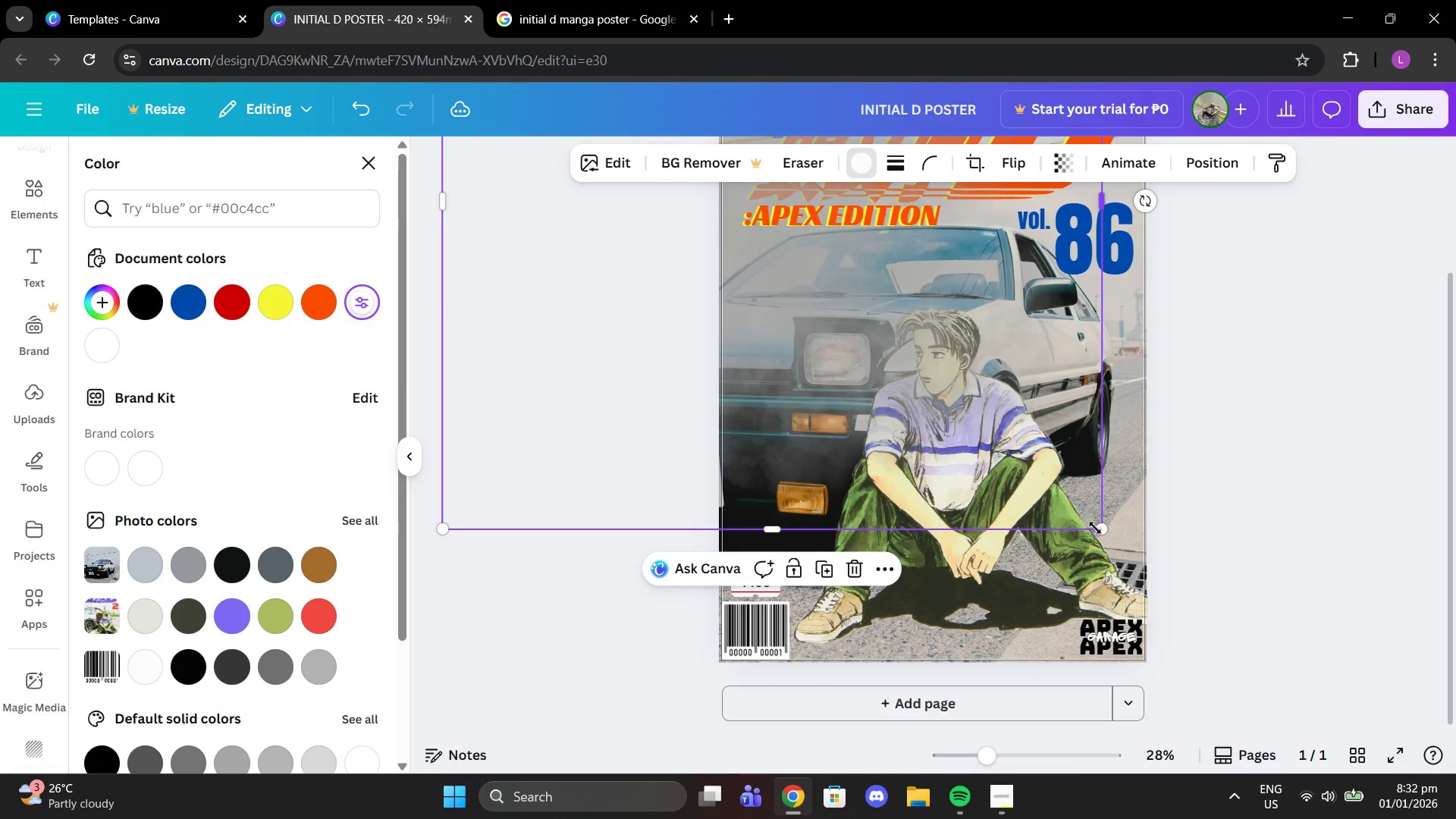 
left_click_drag(start_coordinate=[1096, 533], to_coordinate=[1339, 799])
 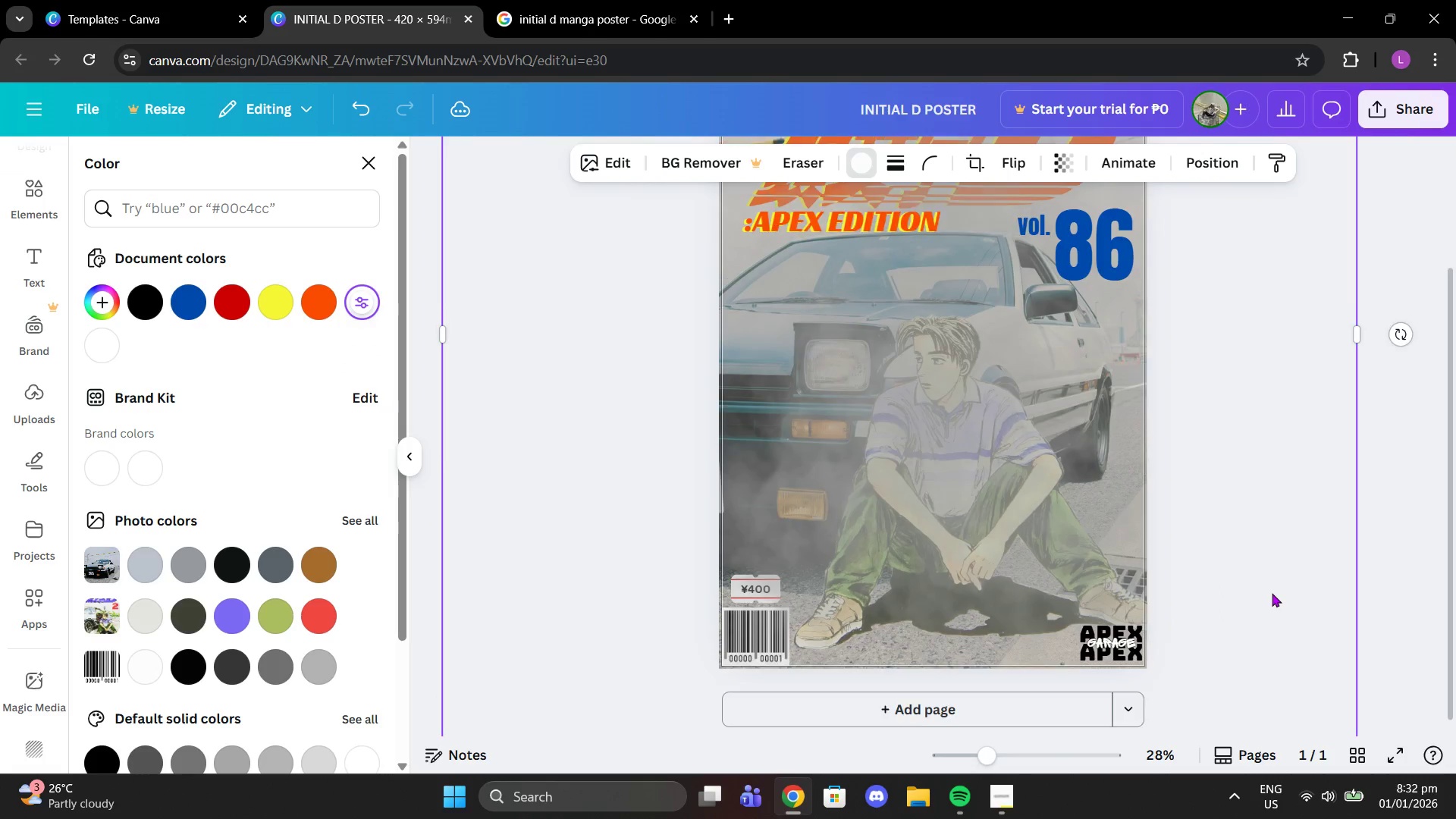 
scroll: coordinate [1272, 593], scroll_direction: up, amount: 2.0
 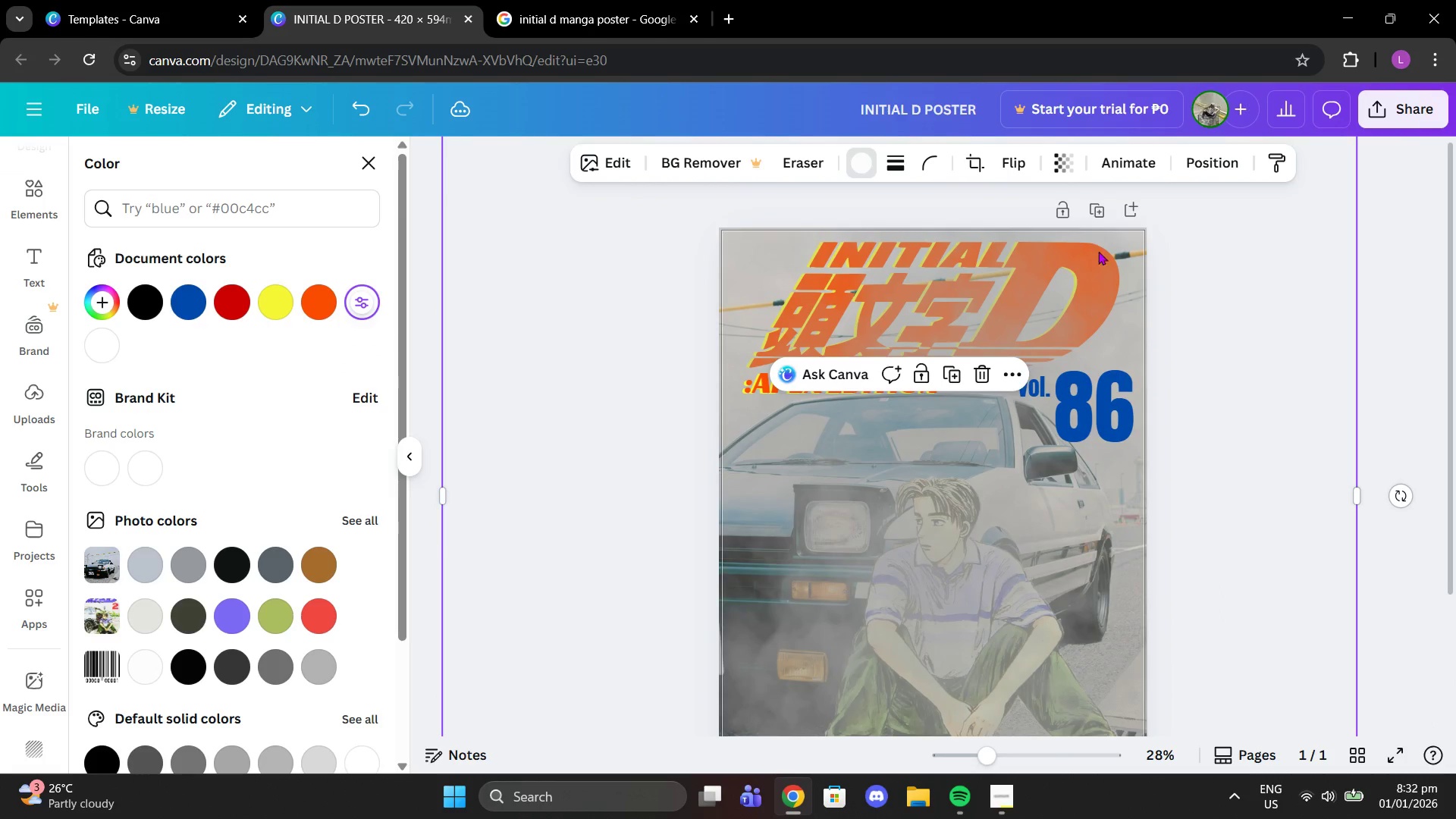 
left_click([1191, 167])
 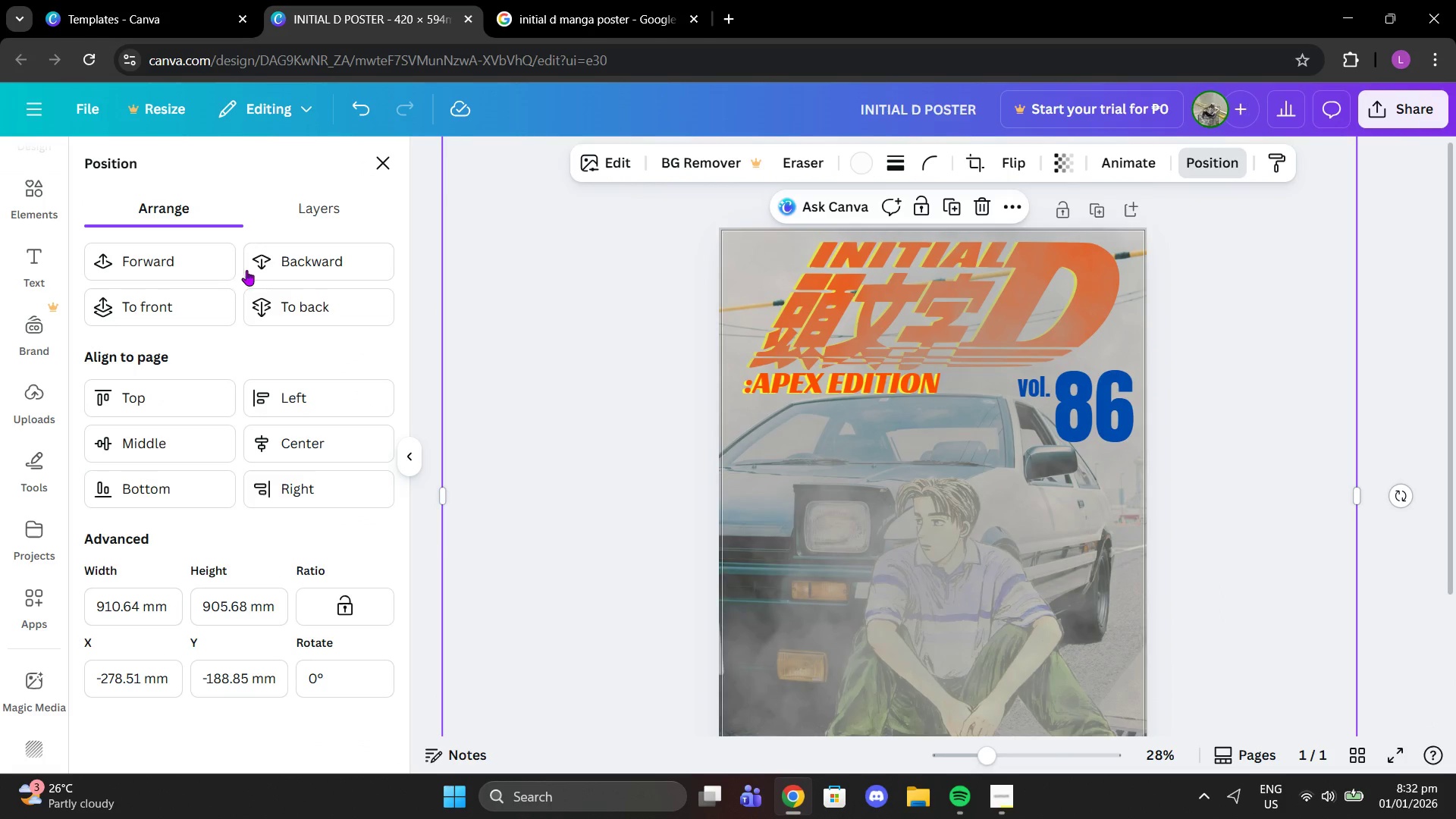 
left_click([179, 297])
 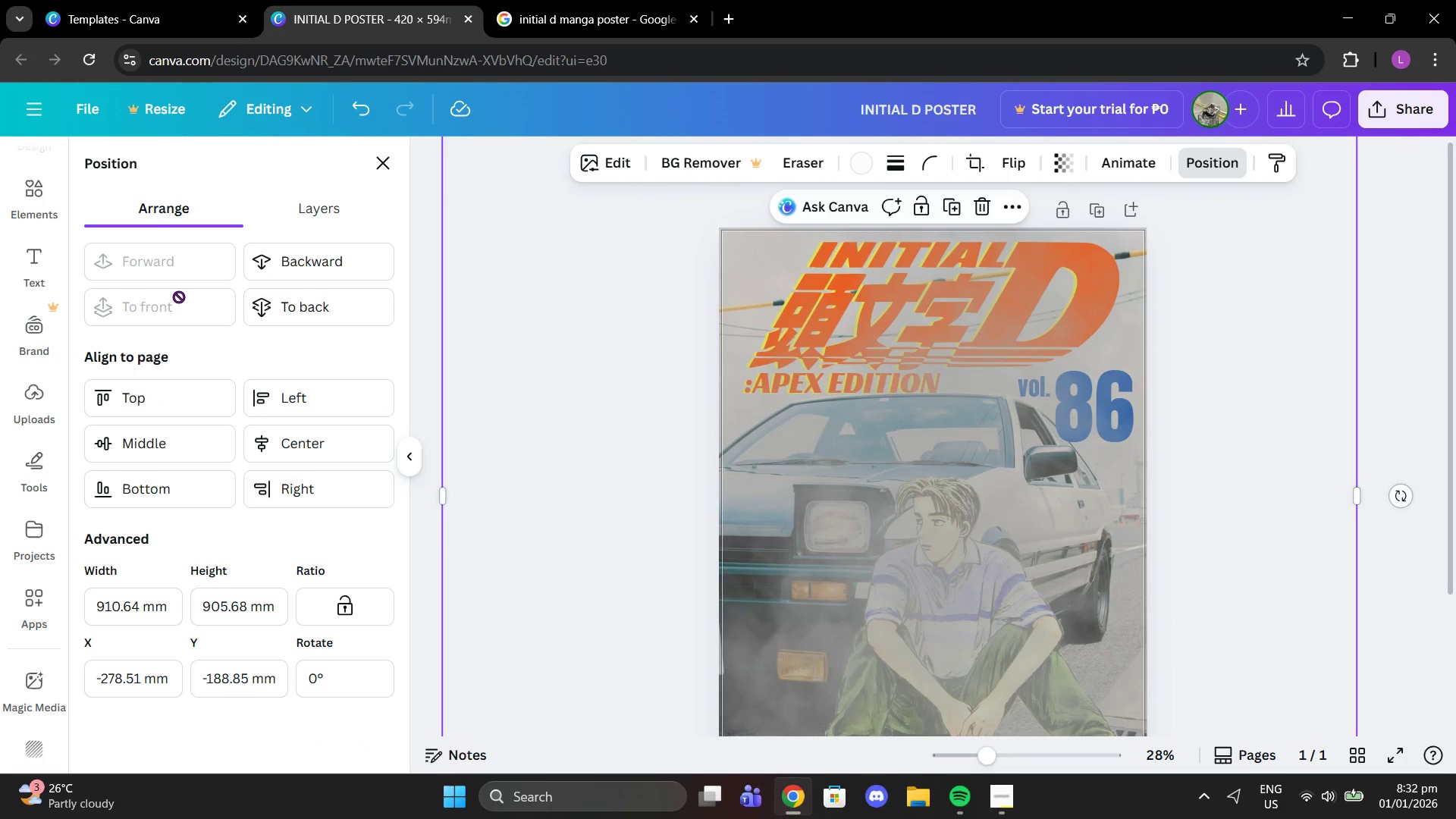 
left_click([179, 297])
 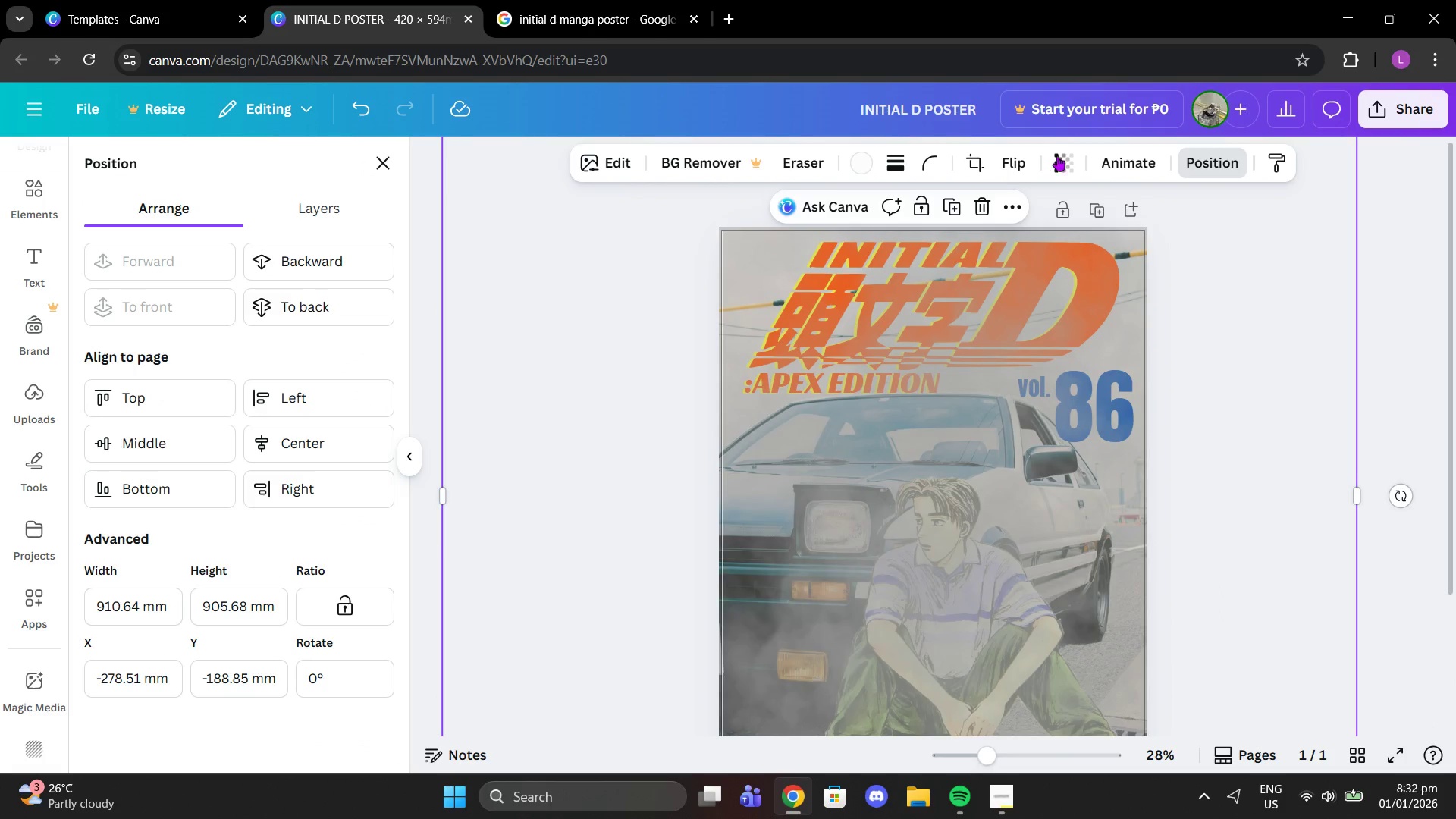 
left_click([1067, 155])
 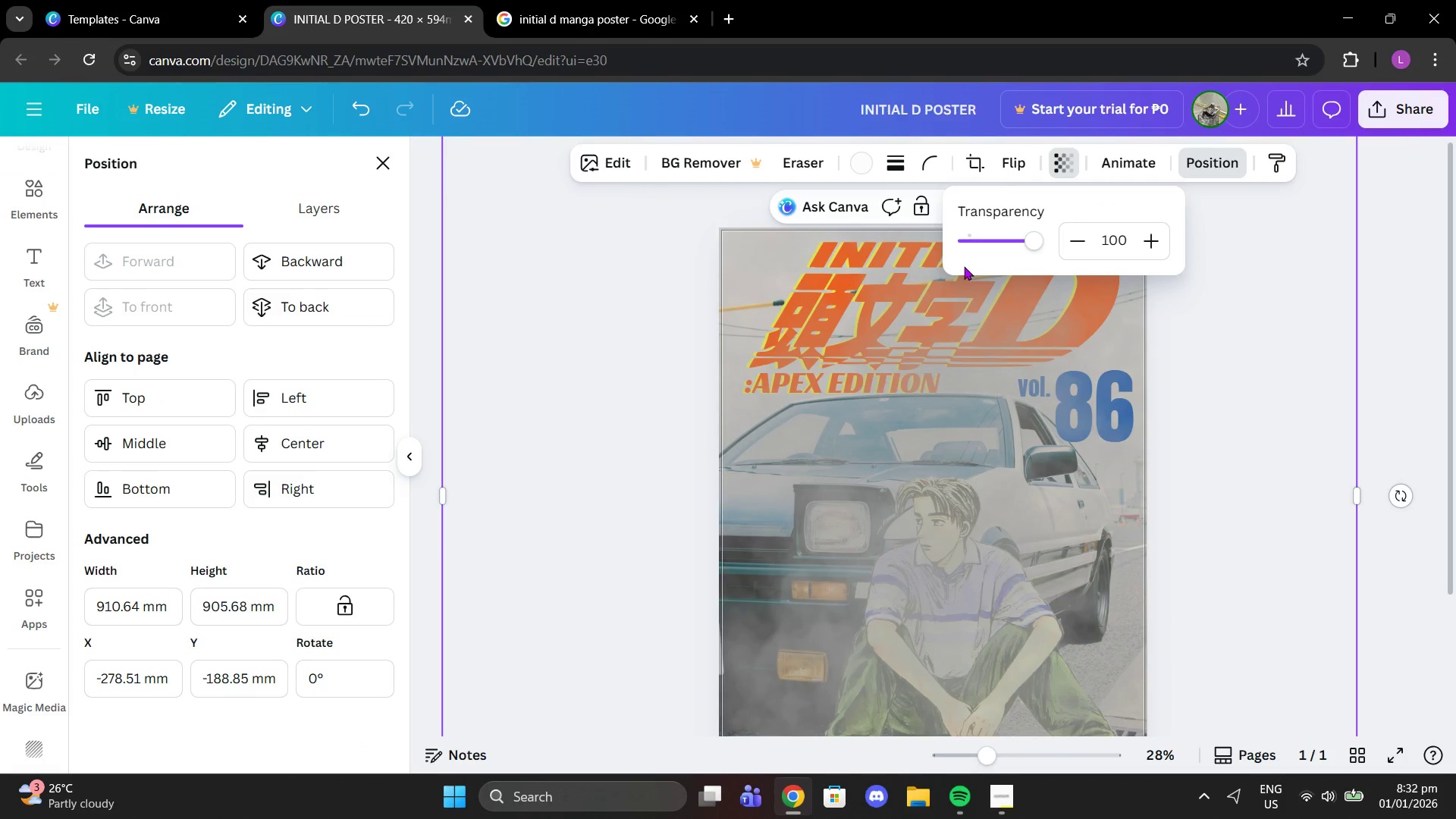 
left_click_drag(start_coordinate=[1003, 246], to_coordinate=[987, 247])
 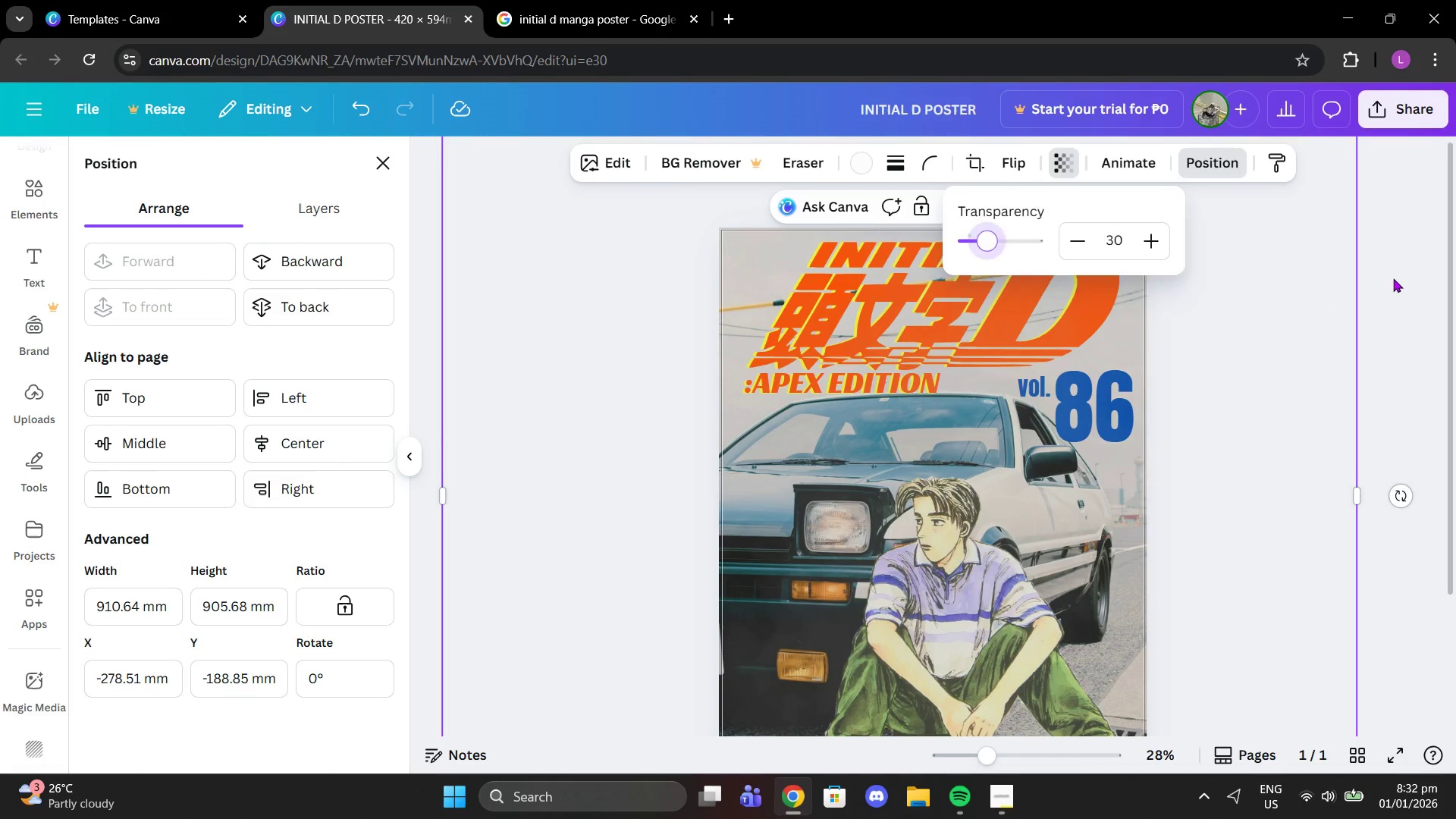 
double_click([1392, 278])
 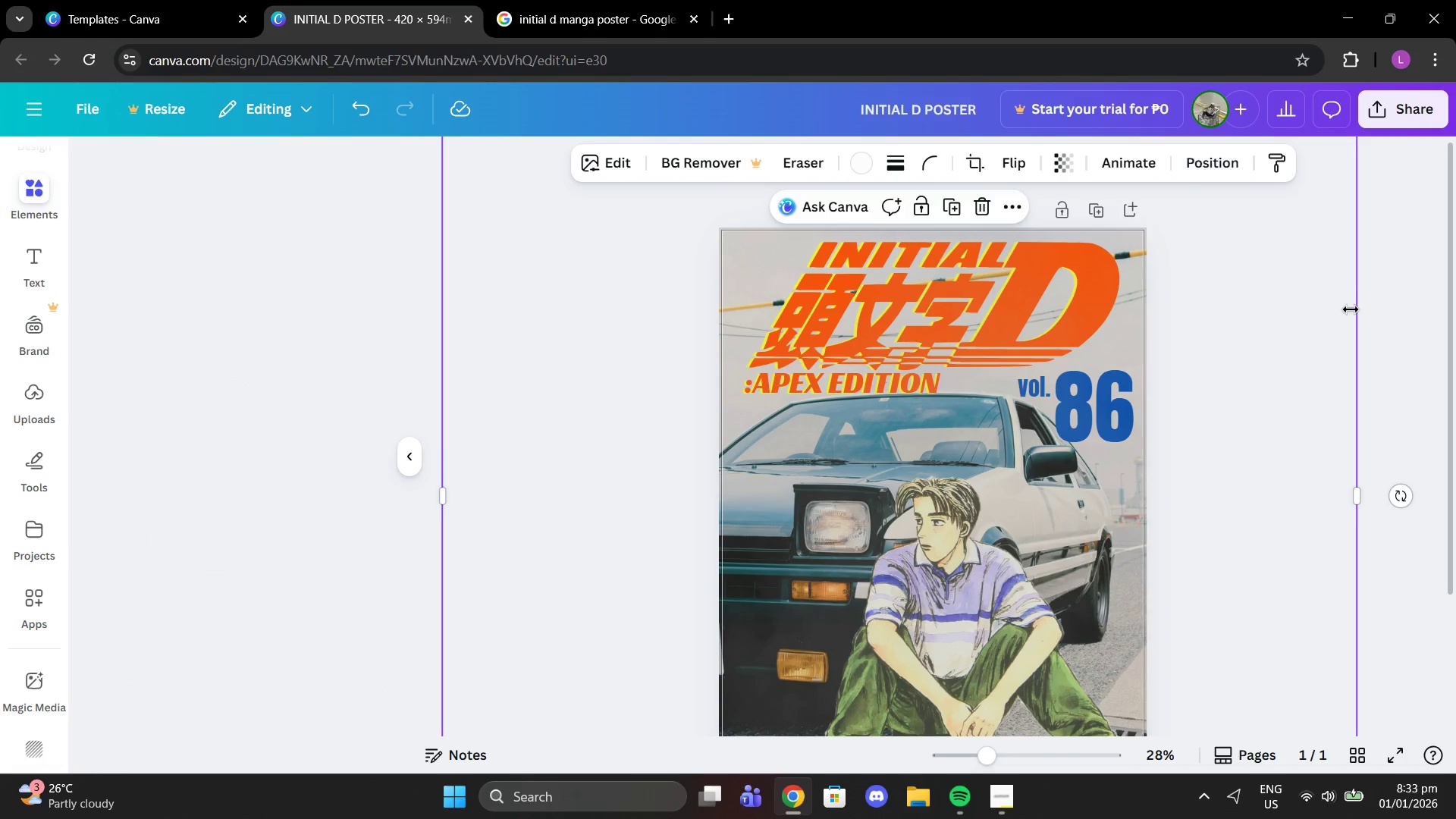 
scroll: coordinate [1349, 310], scroll_direction: down, amount: 2.0
 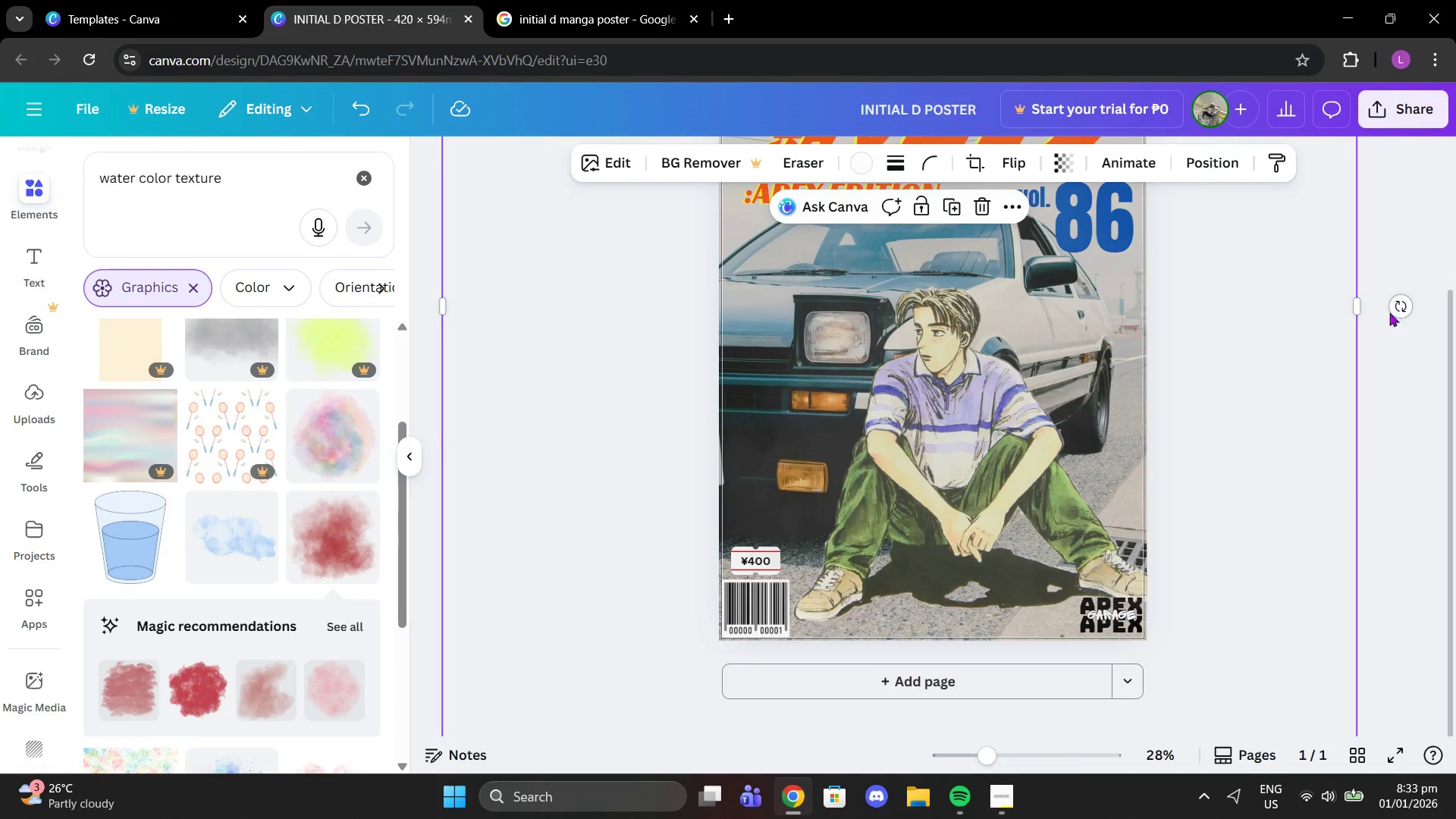 
left_click([1393, 309])
 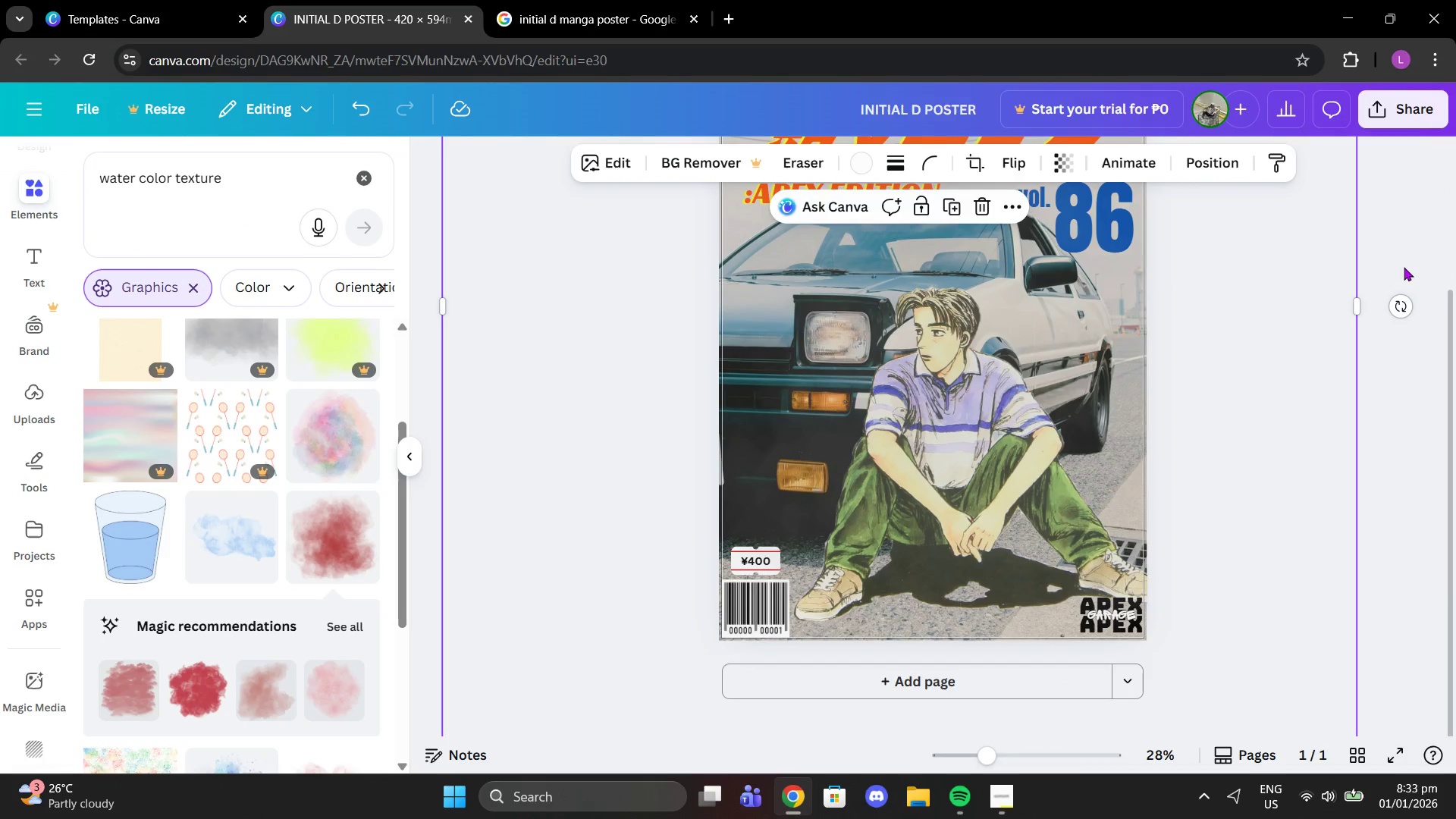 
left_click([1404, 267])
 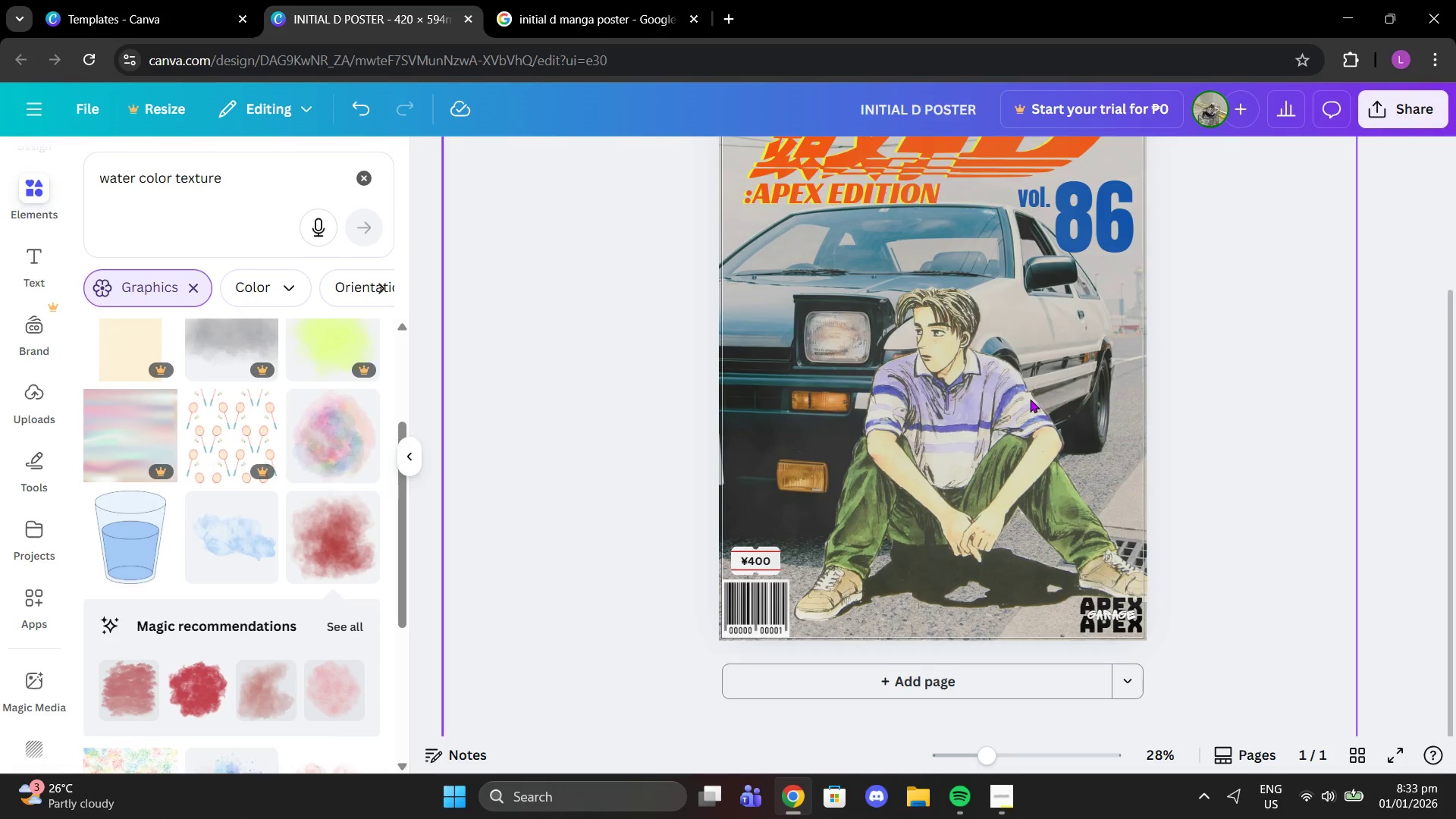 
left_click([1025, 400])
 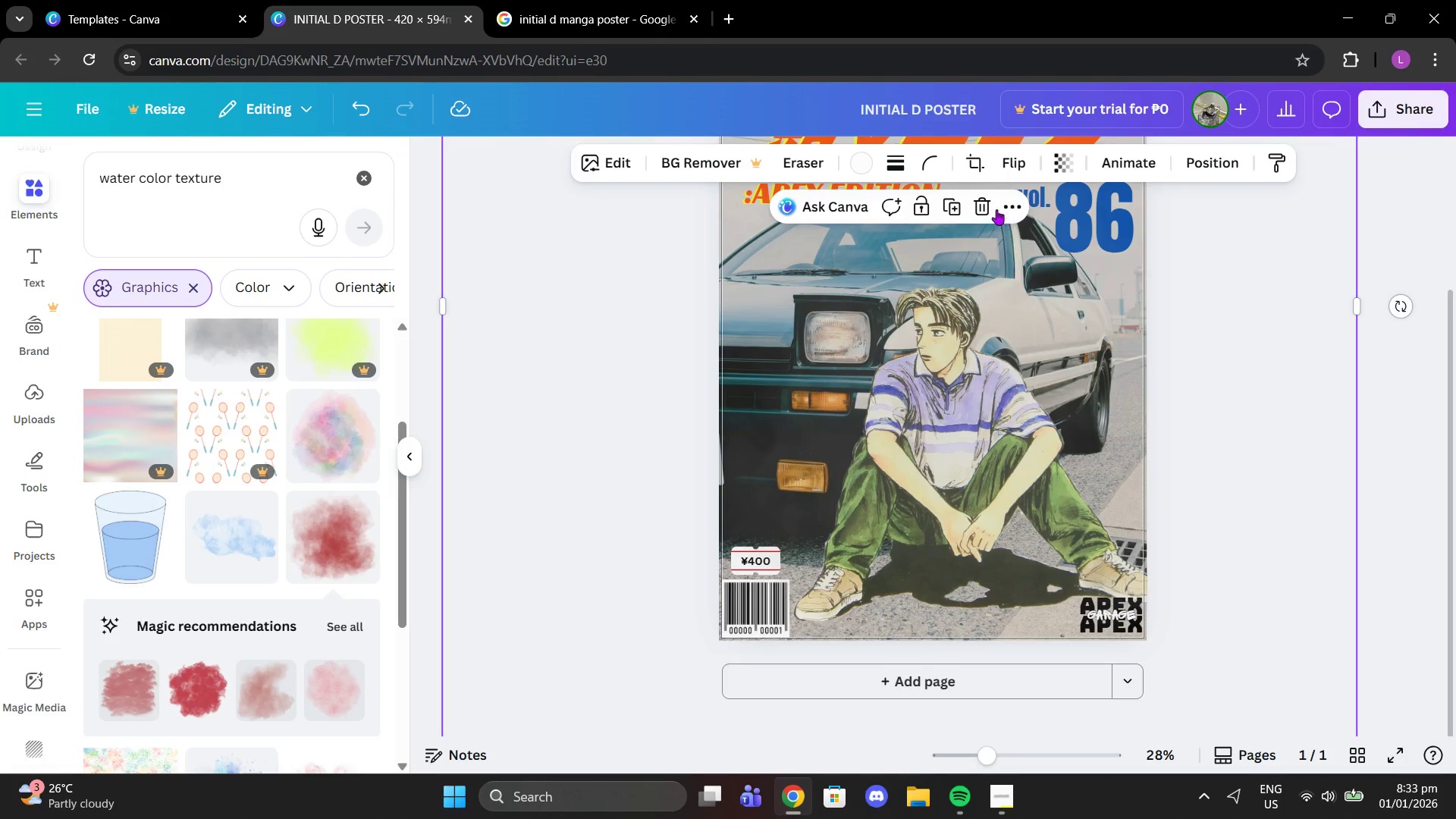 
left_click([977, 207])
 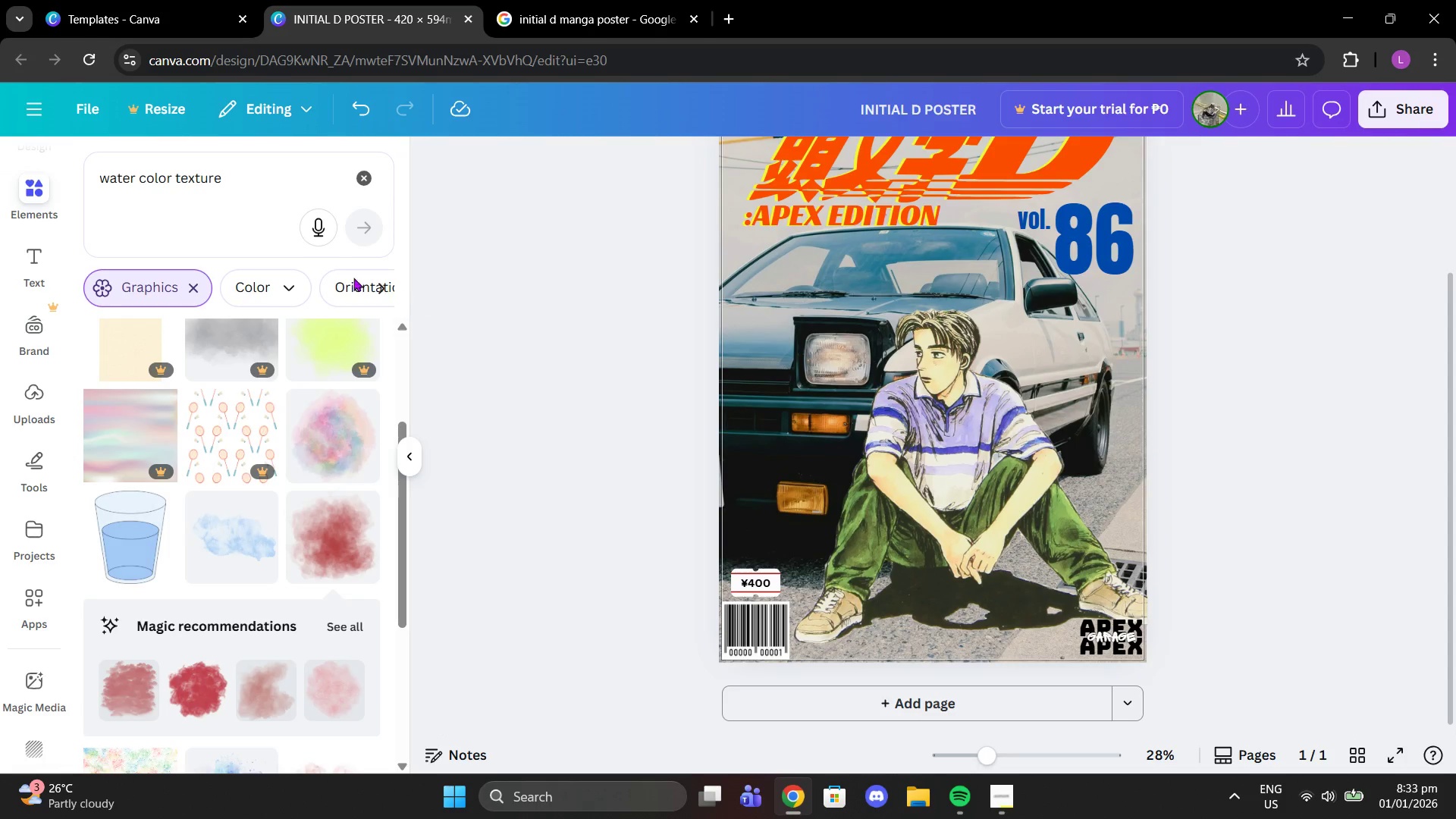 
scroll: coordinate [191, 538], scroll_direction: down, amount: 6.0
 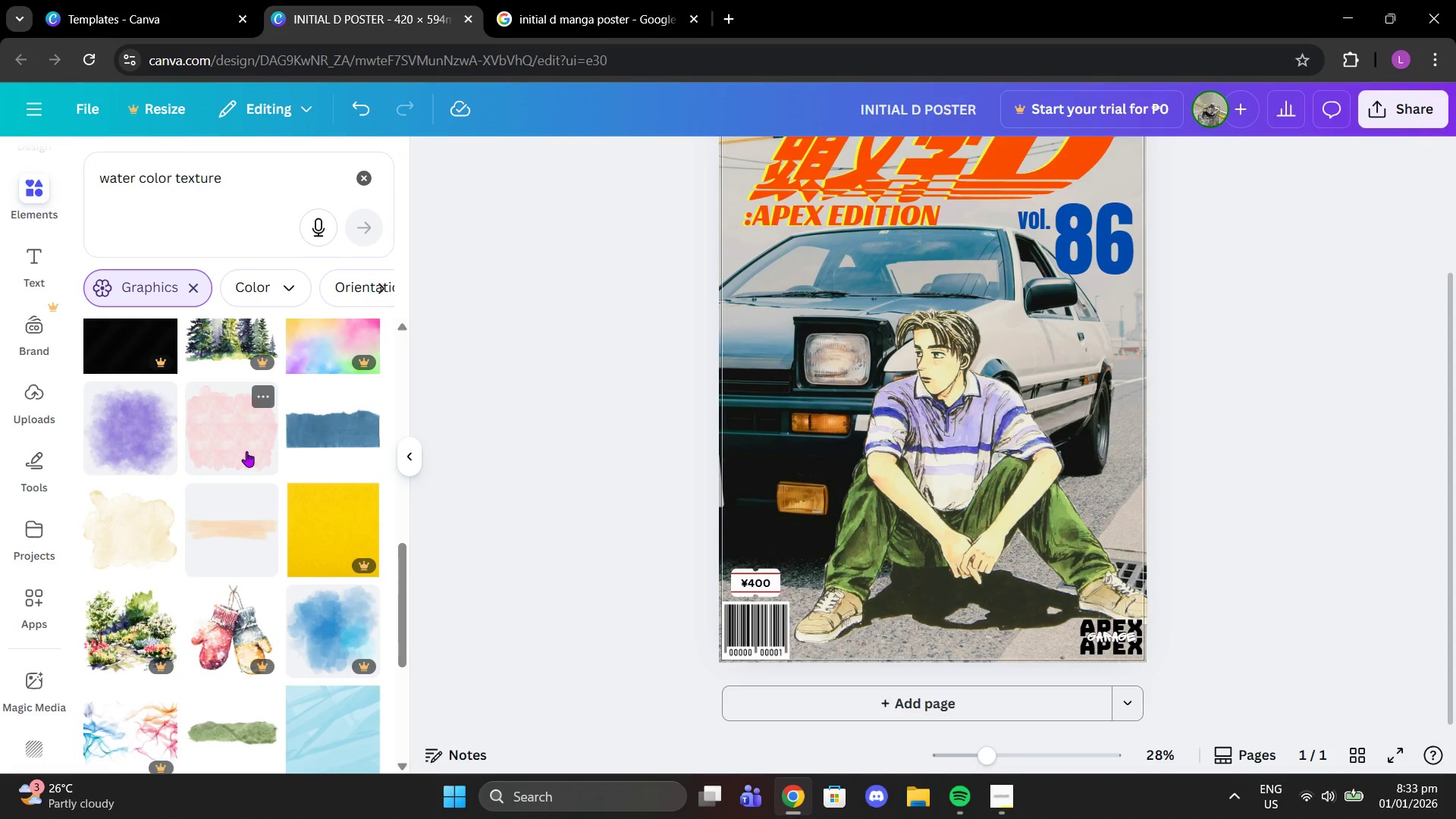 
left_click([246, 451])
 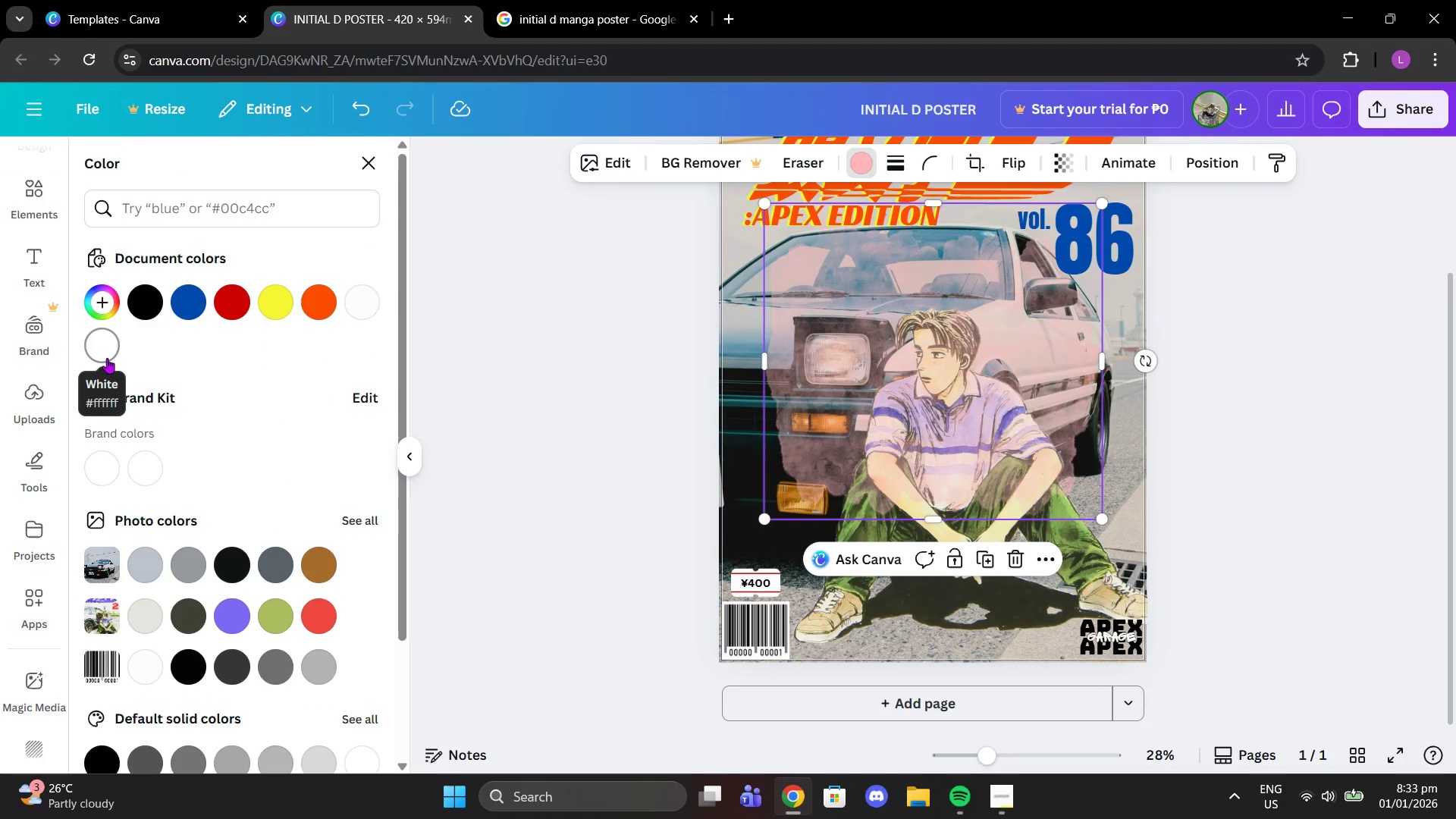 
left_click([99, 353])
 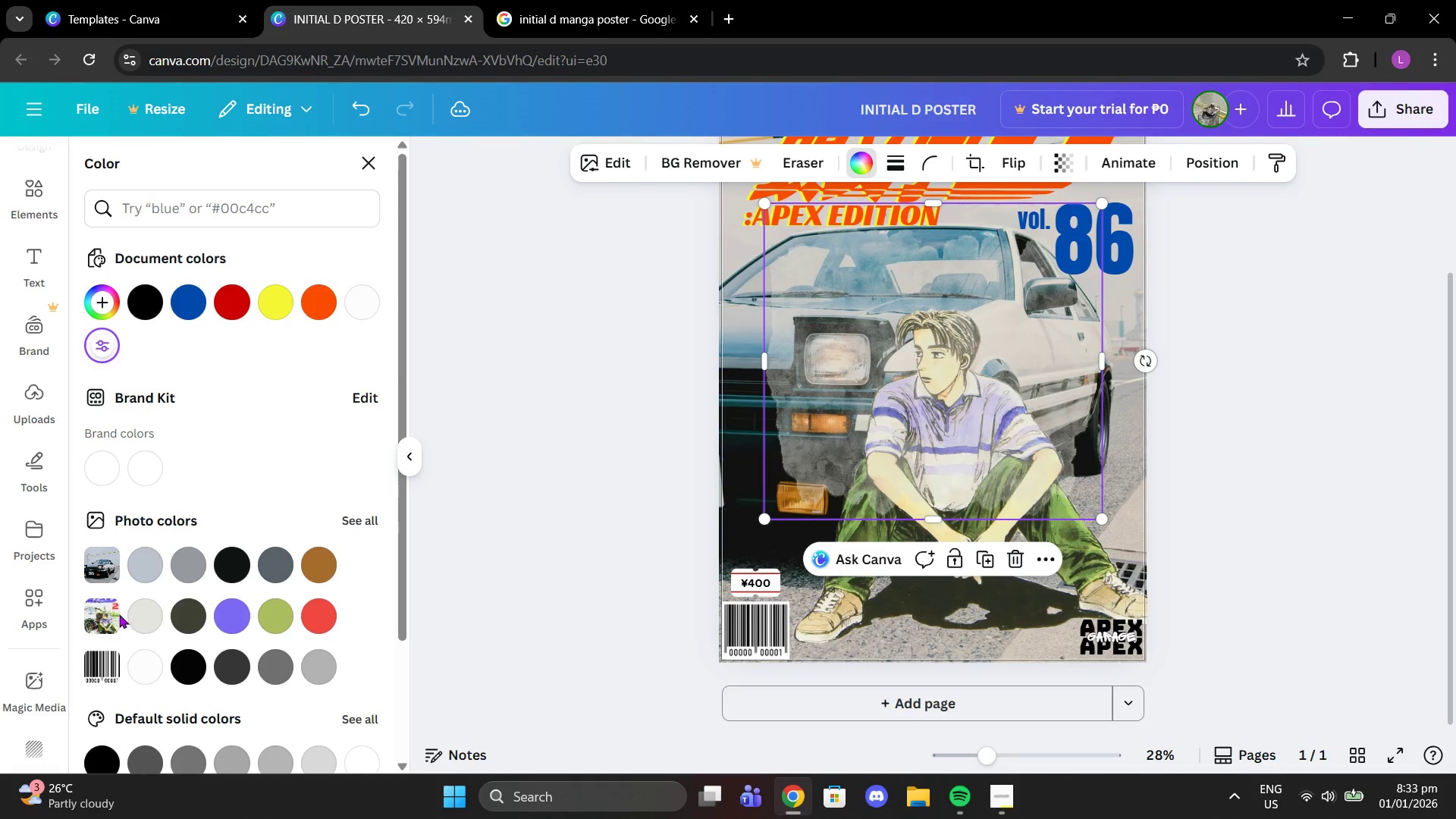 
left_click([134, 617])
 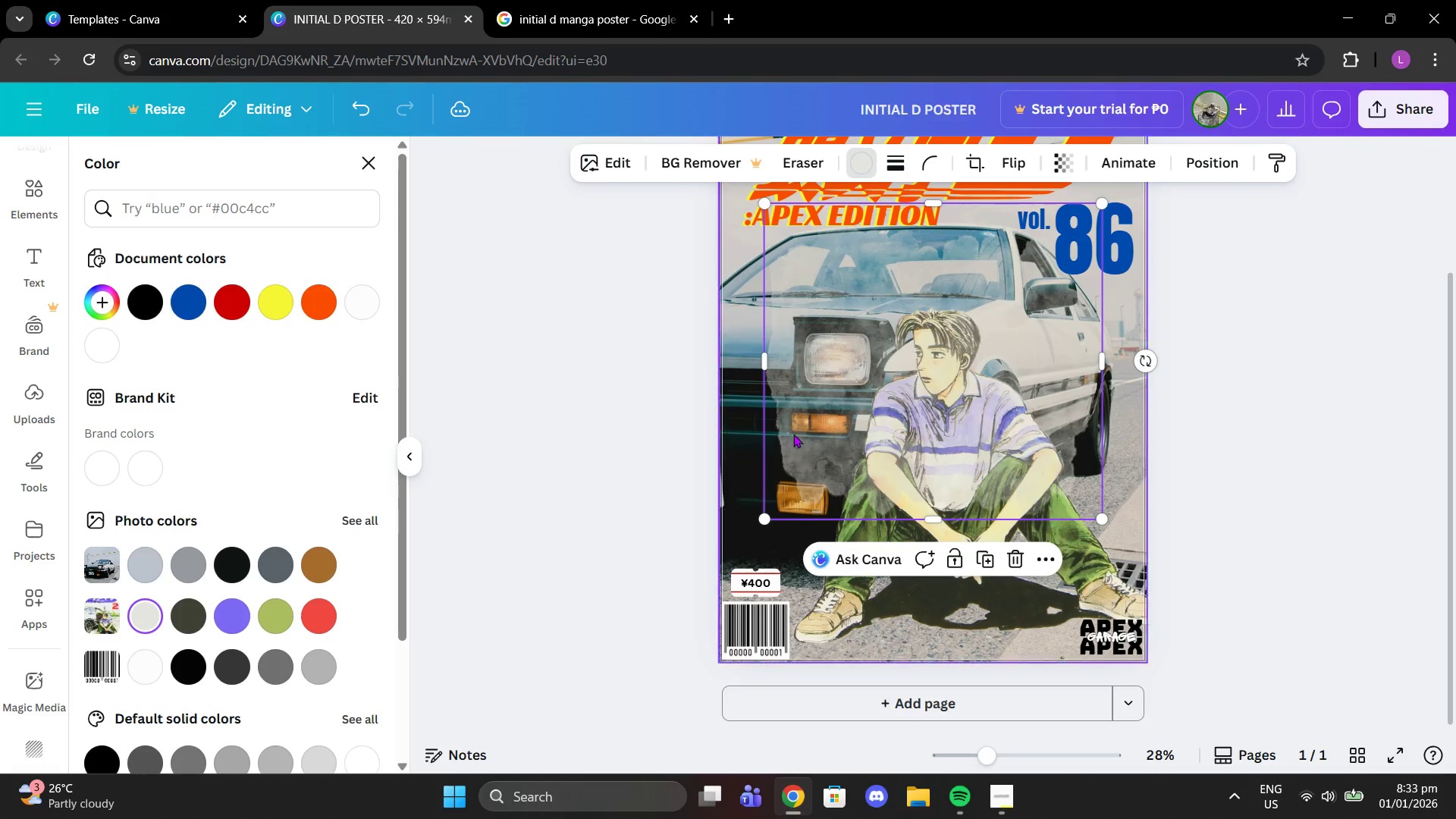 
left_click_drag(start_coordinate=[925, 439], to_coordinate=[864, 460])
 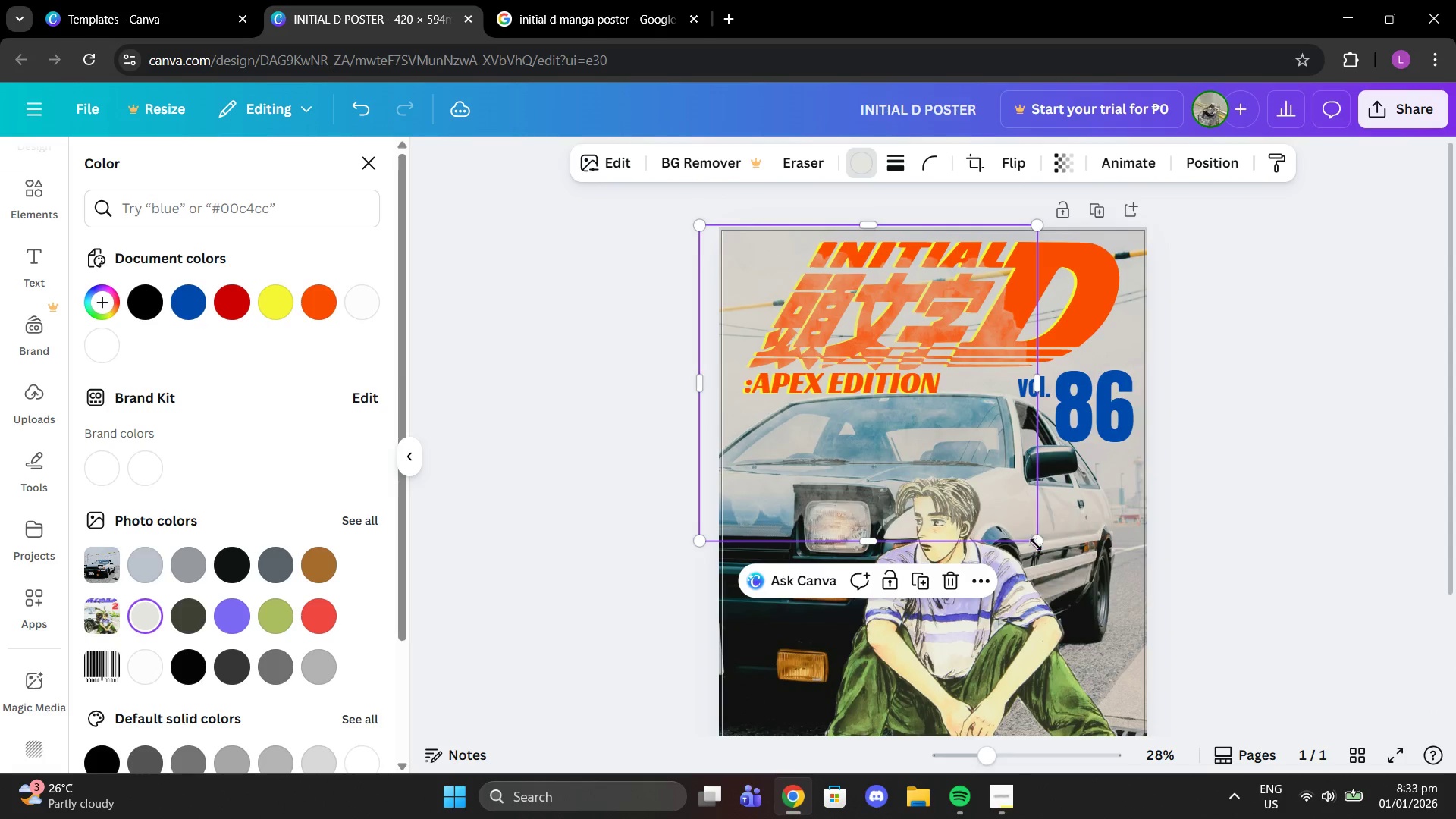 
scroll: coordinate [846, 396], scroll_direction: up, amount: 2.0
 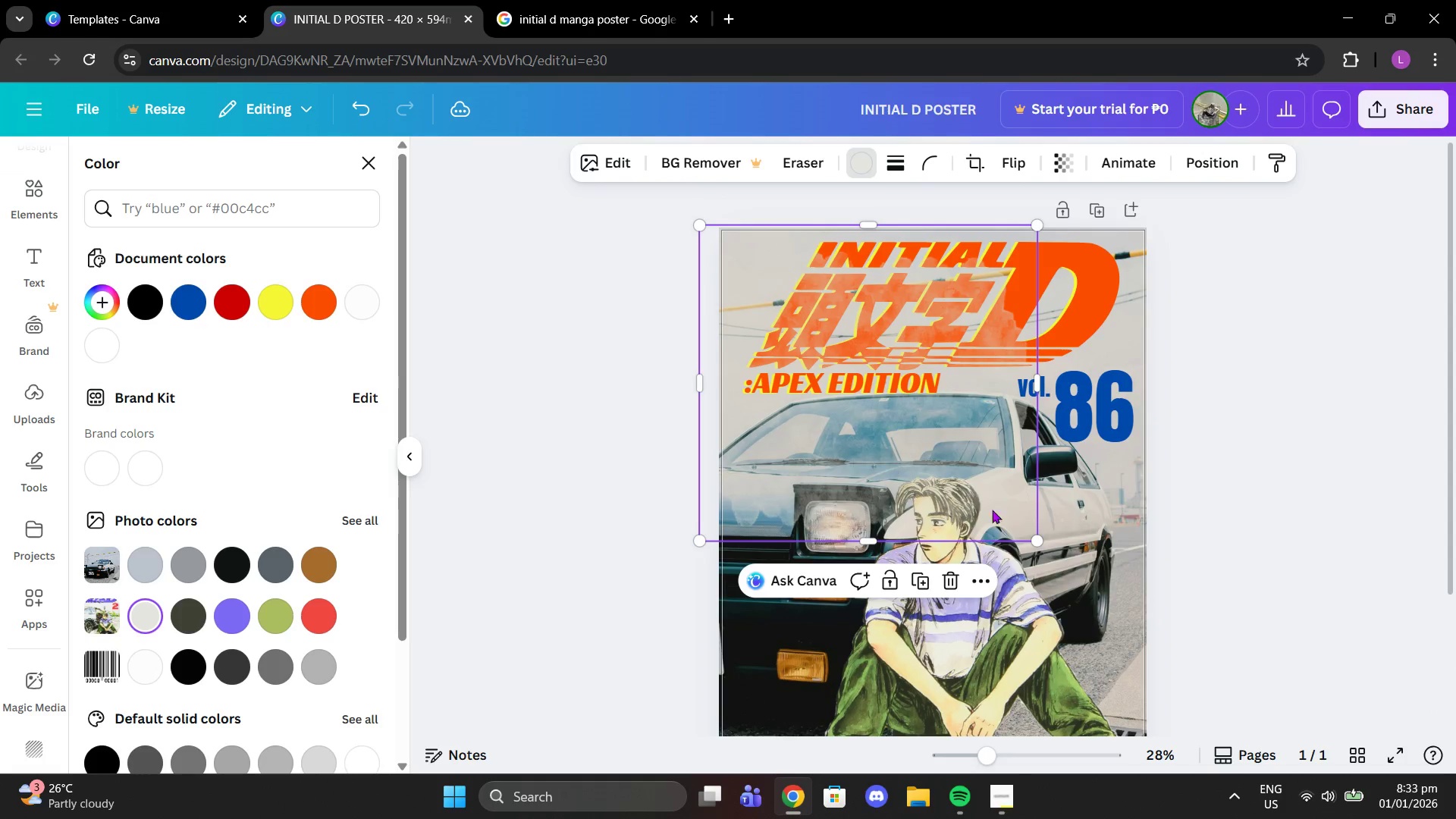 
left_click_drag(start_coordinate=[1036, 544], to_coordinate=[1455, 818])
 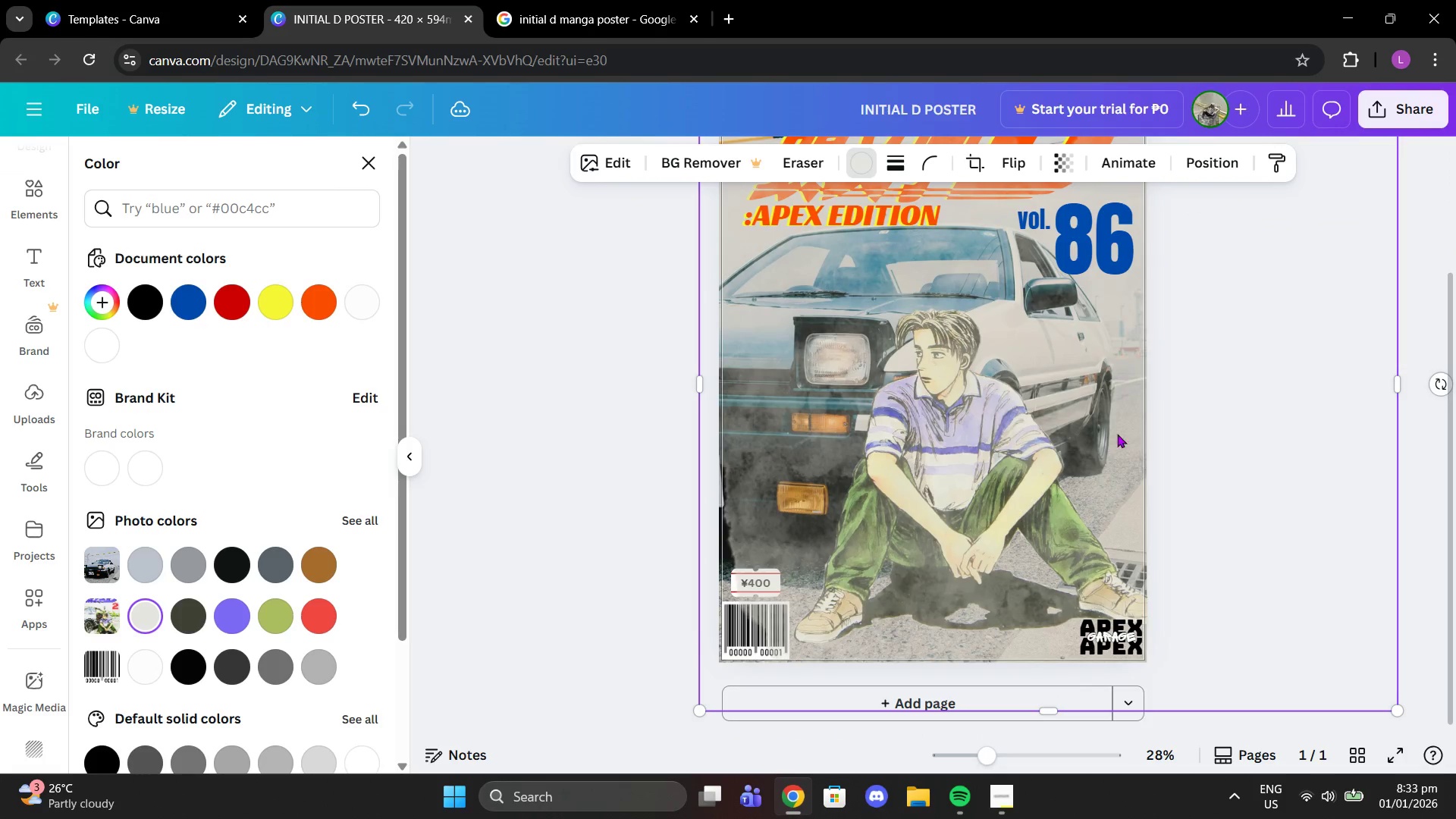 
scroll: coordinate [1144, 452], scroll_direction: down, amount: 4.0
 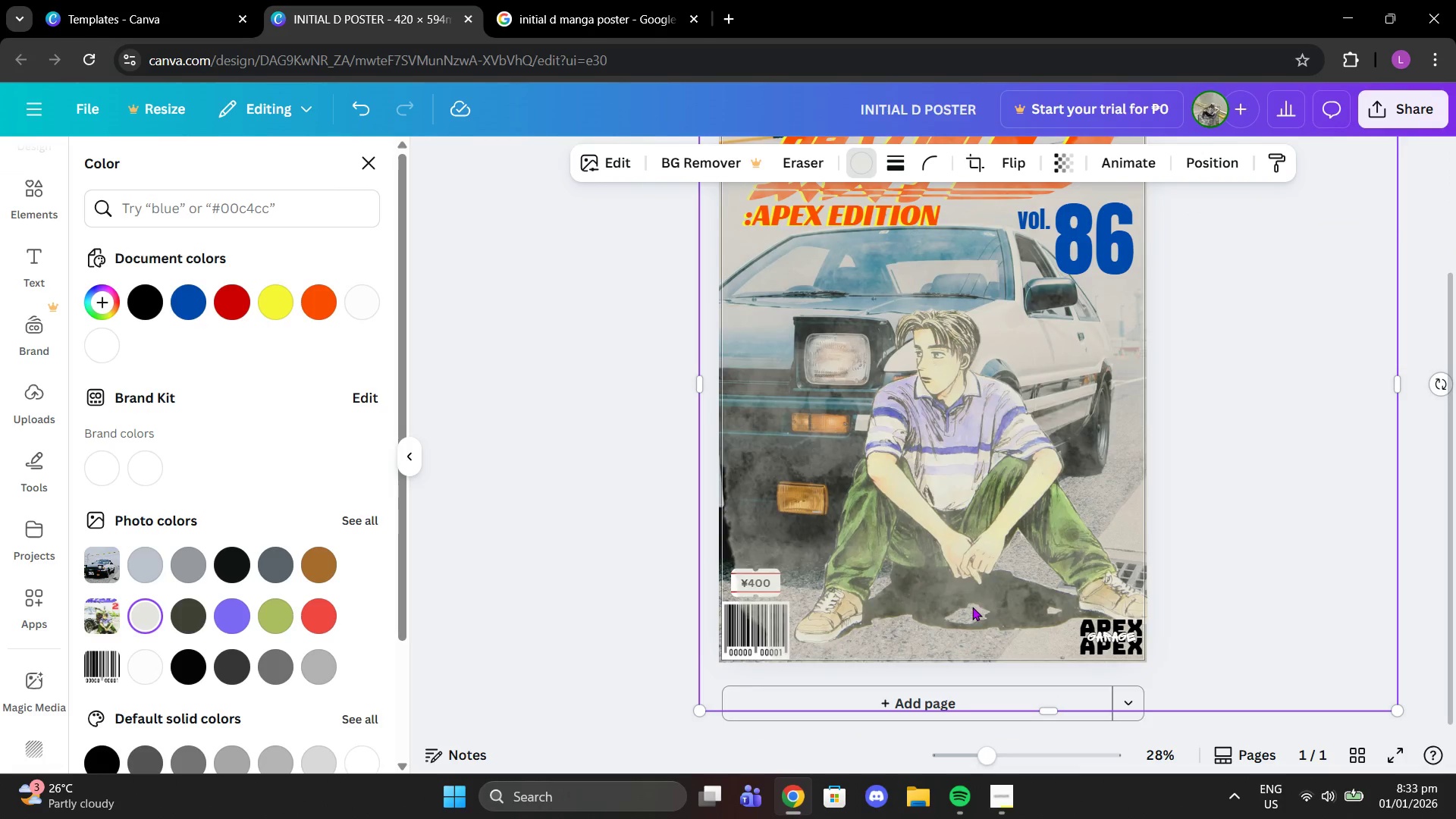 
left_click_drag(start_coordinate=[974, 565], to_coordinate=[875, 564])
 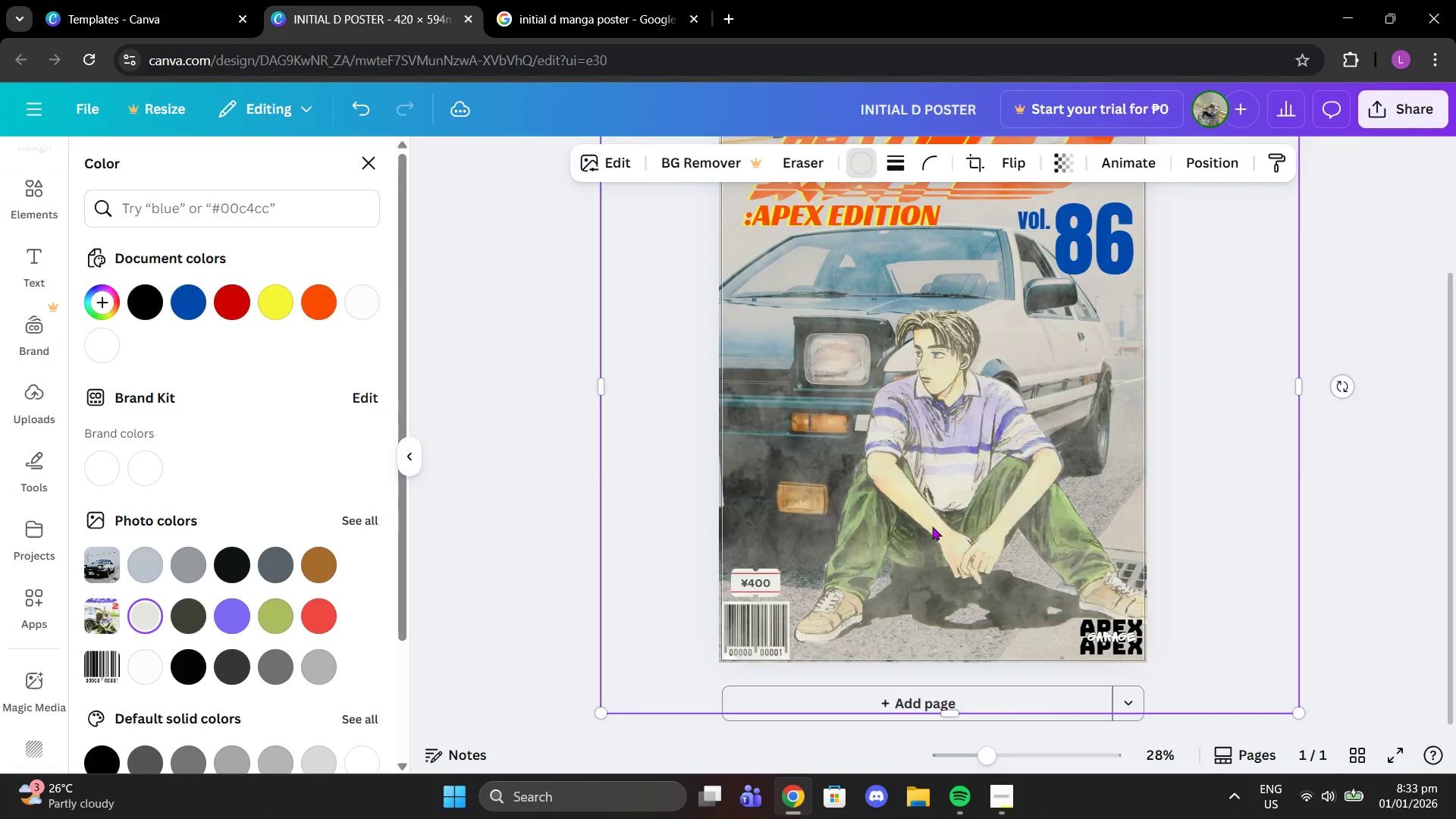 
scroll: coordinate [932, 526], scroll_direction: up, amount: 2.0
 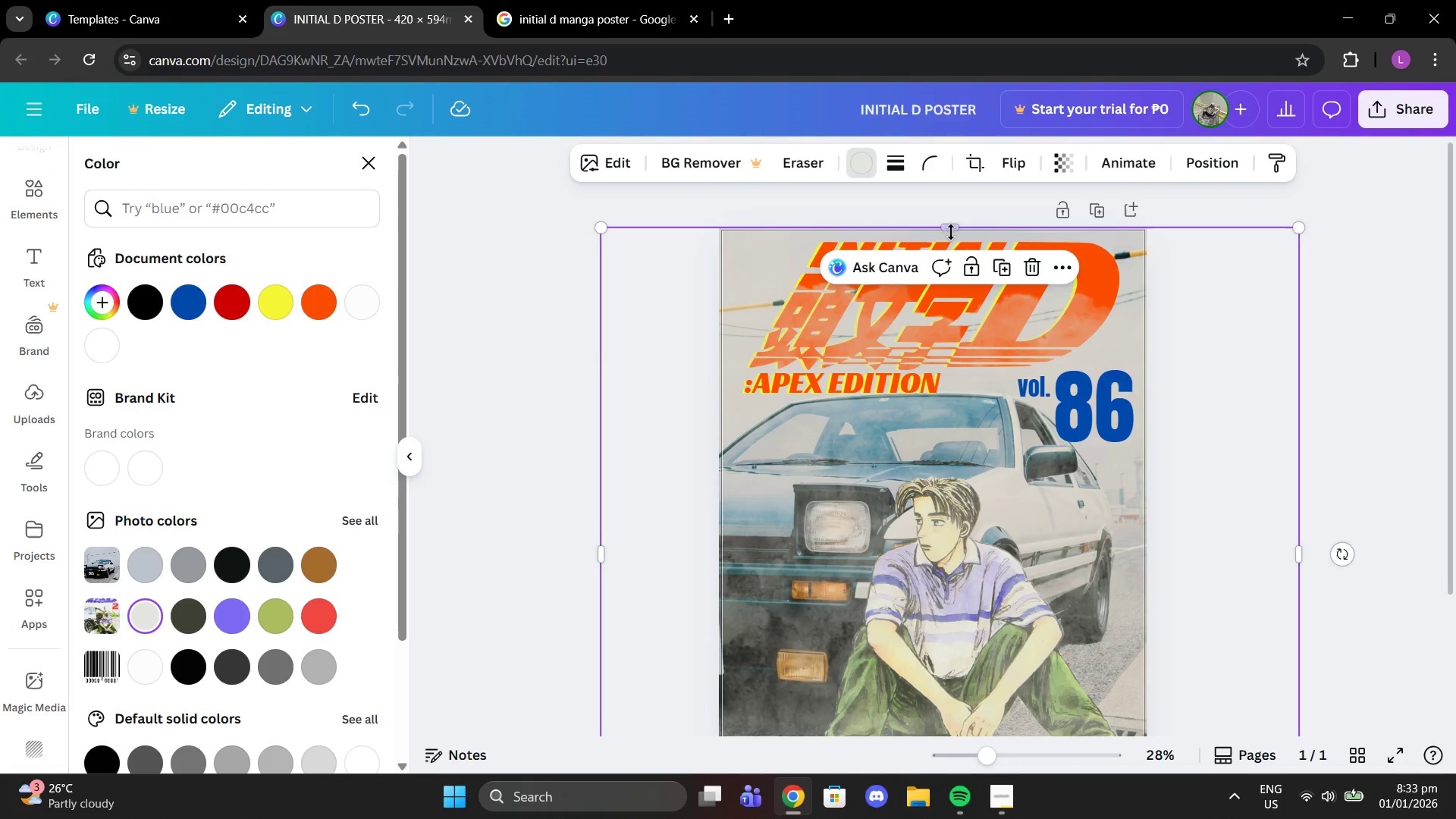 
left_click_drag(start_coordinate=[951, 232], to_coordinate=[931, 104])
 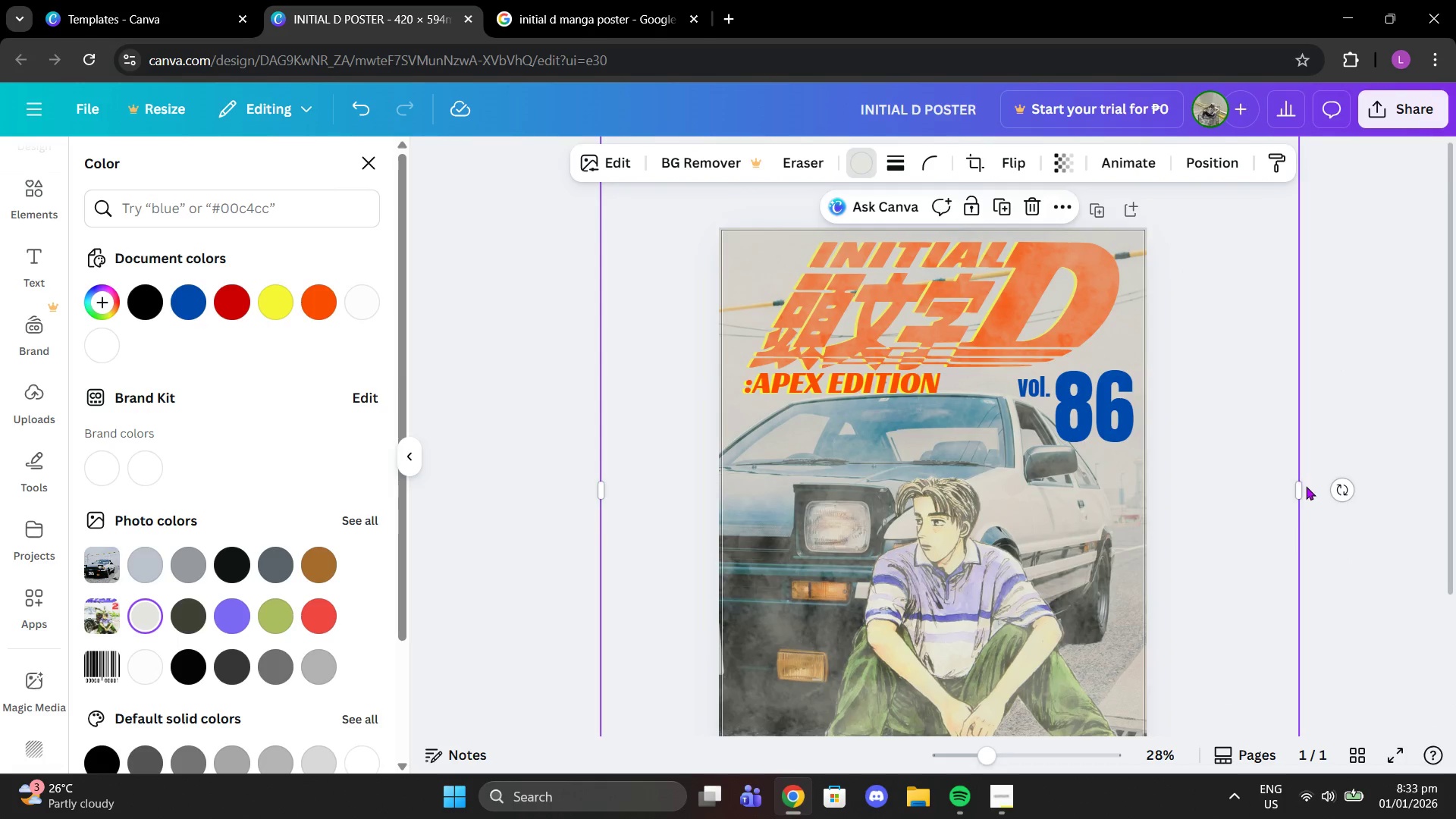 
left_click_drag(start_coordinate=[1301, 490], to_coordinate=[1153, 490])
 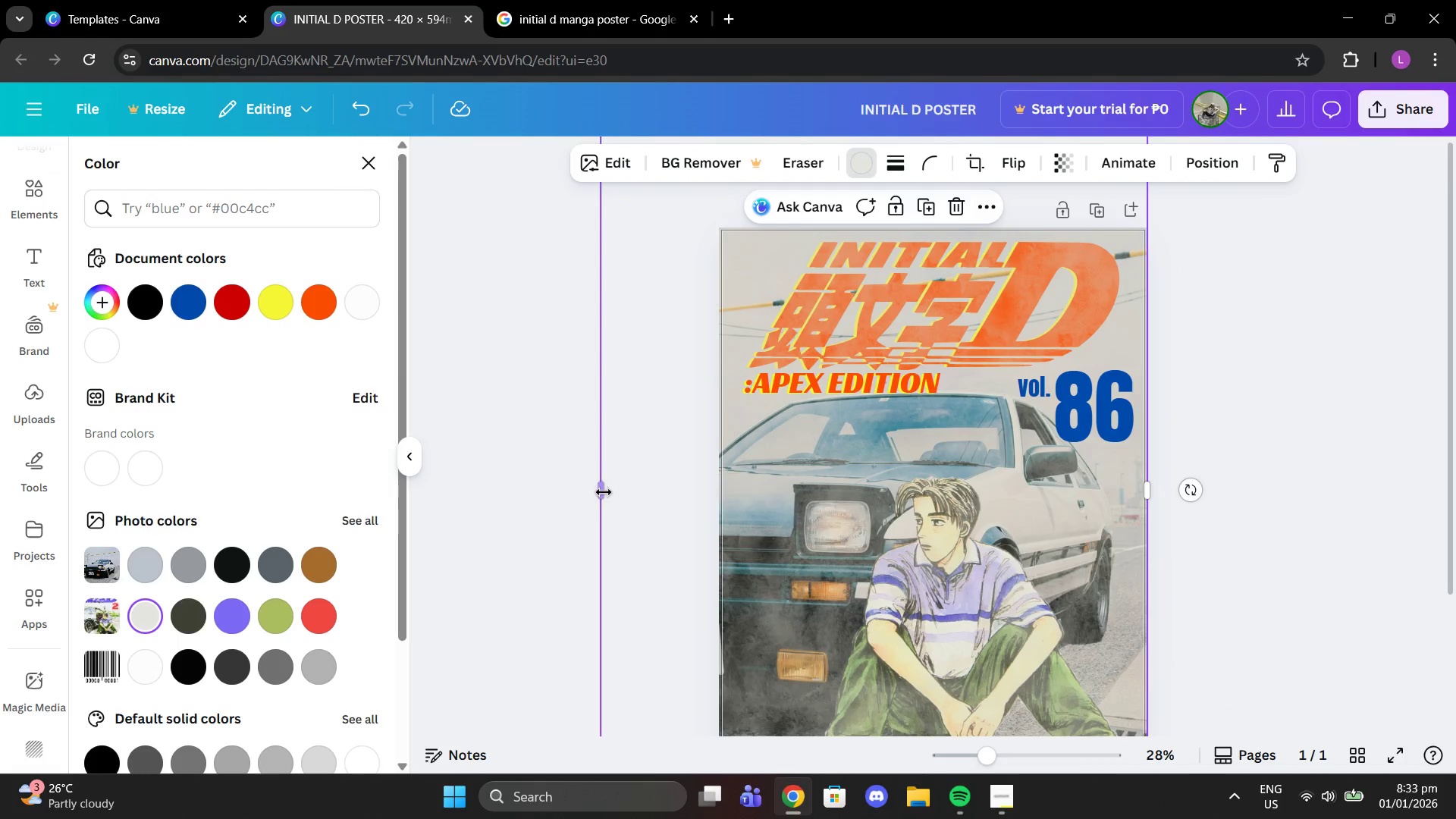 
left_click_drag(start_coordinate=[600, 491], to_coordinate=[715, 482])
 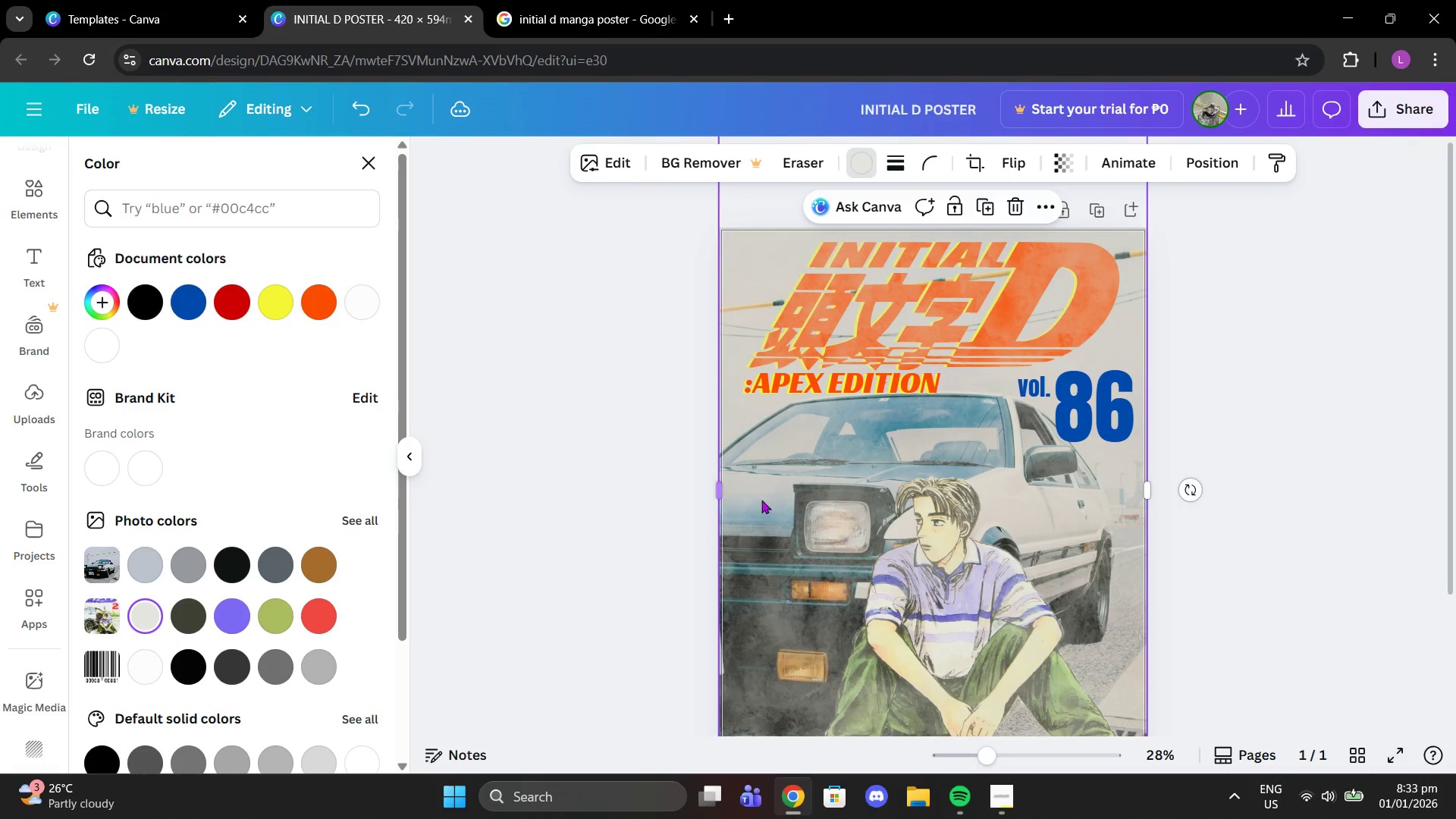 
scroll: coordinate [763, 500], scroll_direction: down, amount: 3.0
 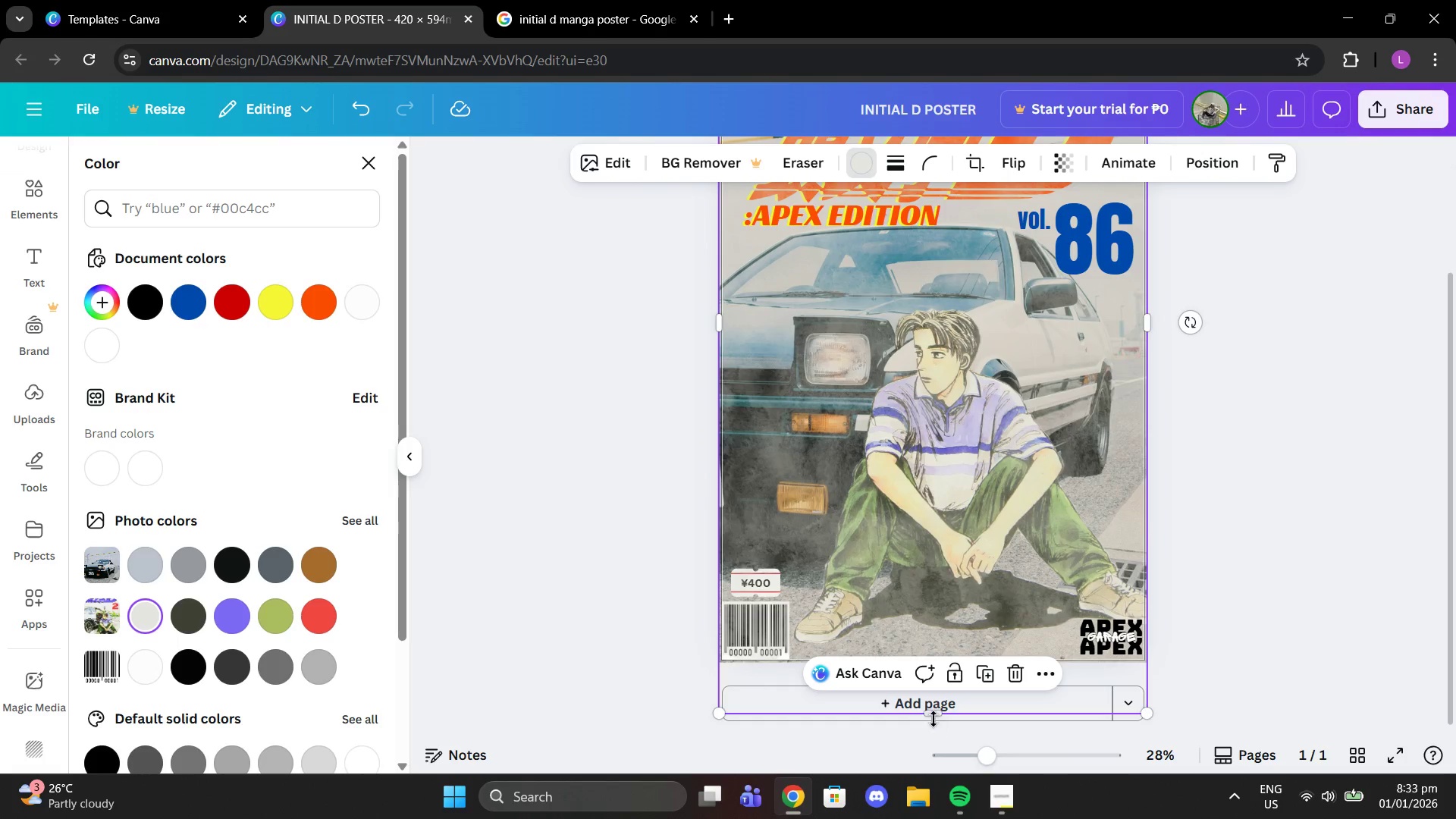 
left_click_drag(start_coordinate=[934, 718], to_coordinate=[938, 668])
 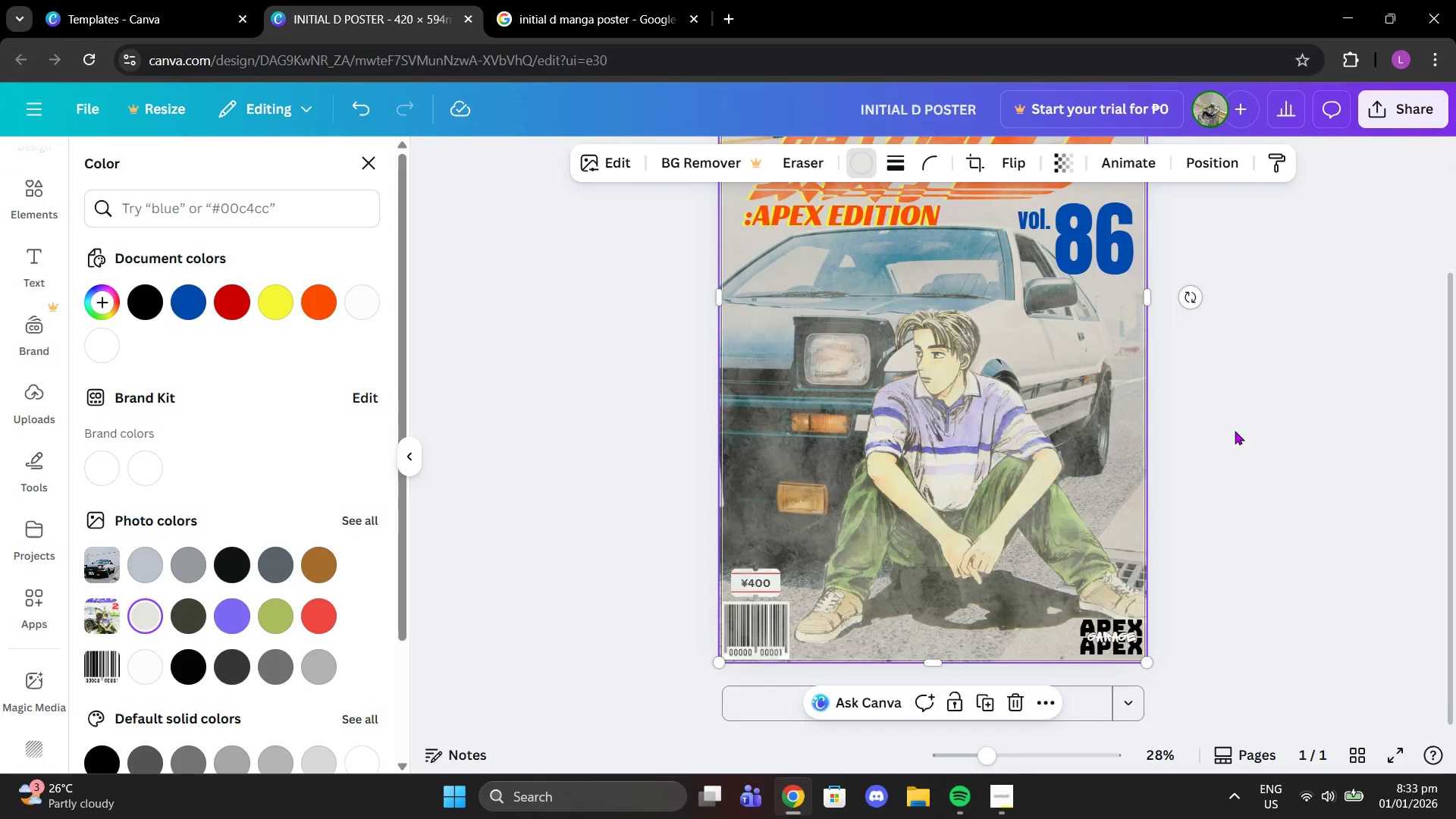 
scroll: coordinate [1222, 391], scroll_direction: up, amount: 9.0
 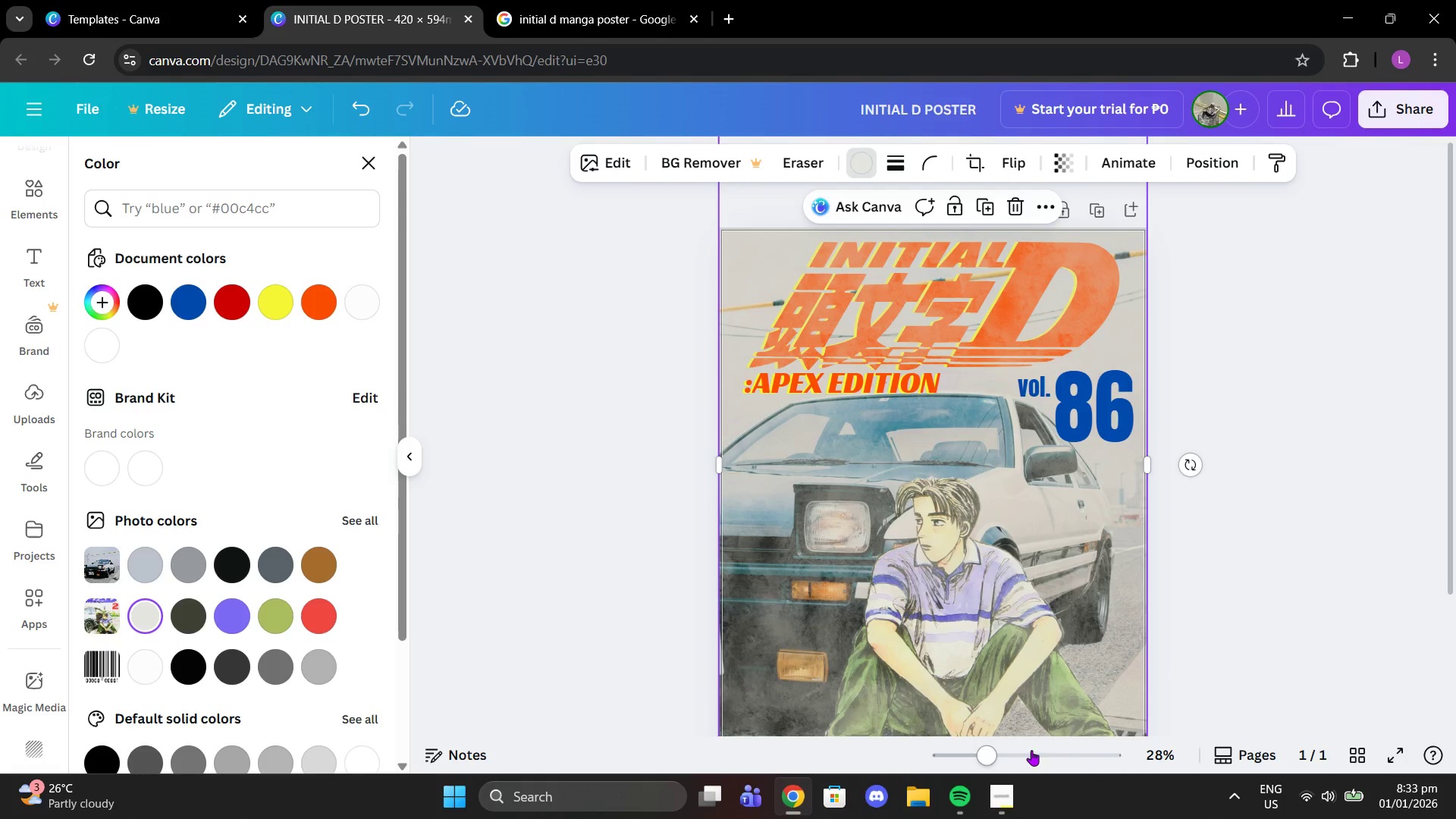 
left_click_drag(start_coordinate=[984, 756], to_coordinate=[967, 756])
 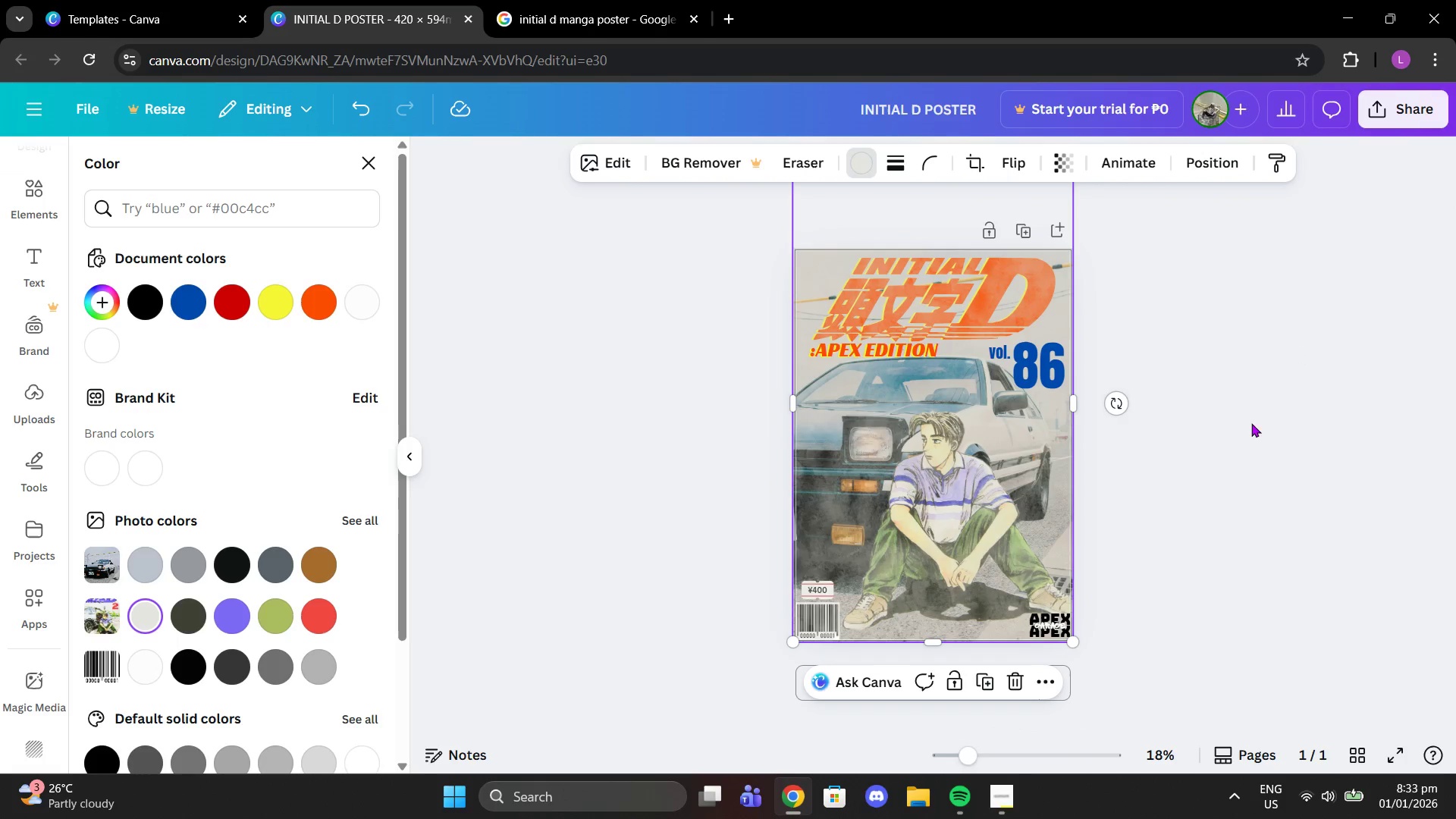 
scroll: coordinate [1251, 423], scroll_direction: up, amount: 2.0
 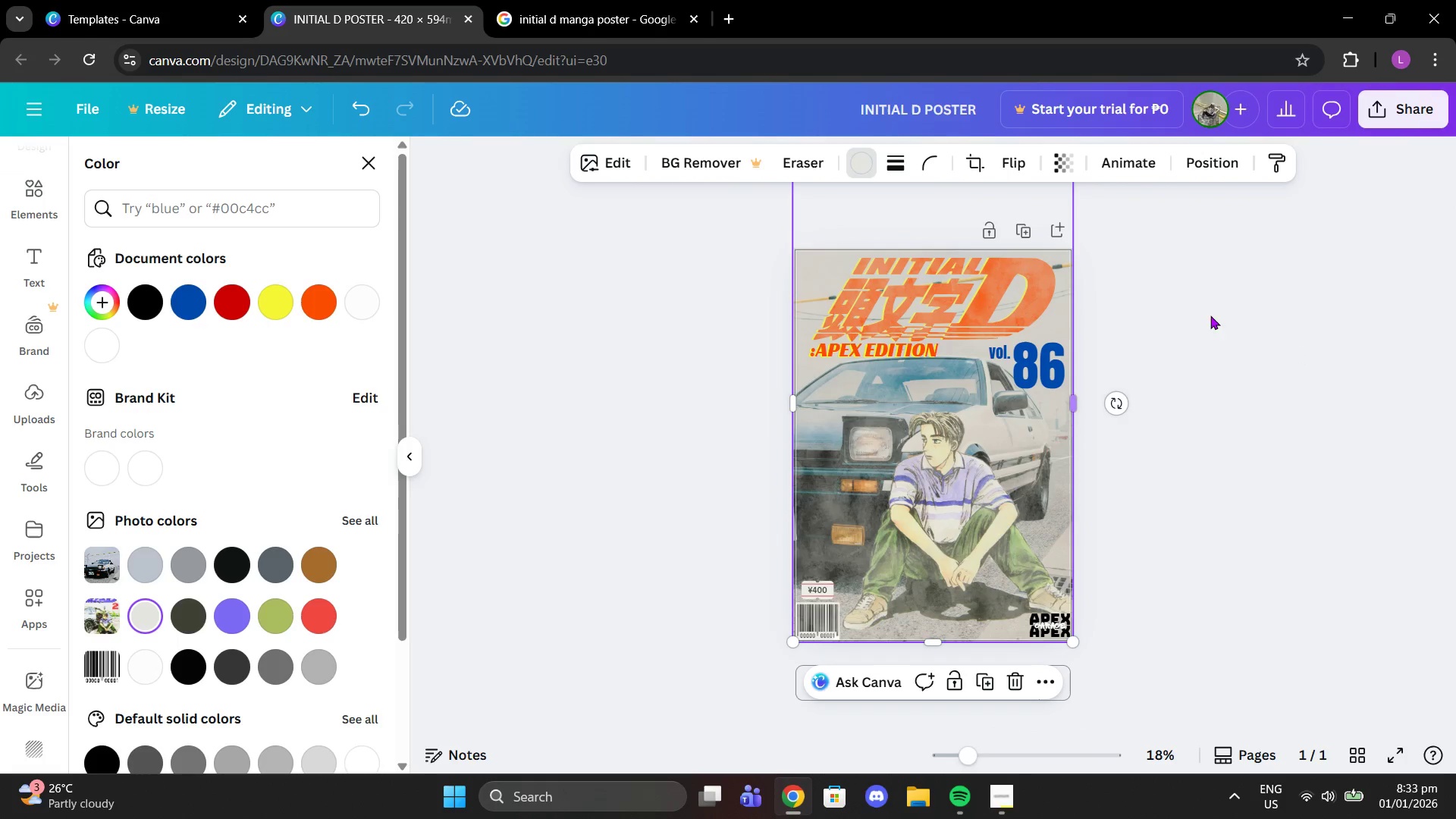 
left_click([1247, 315])
 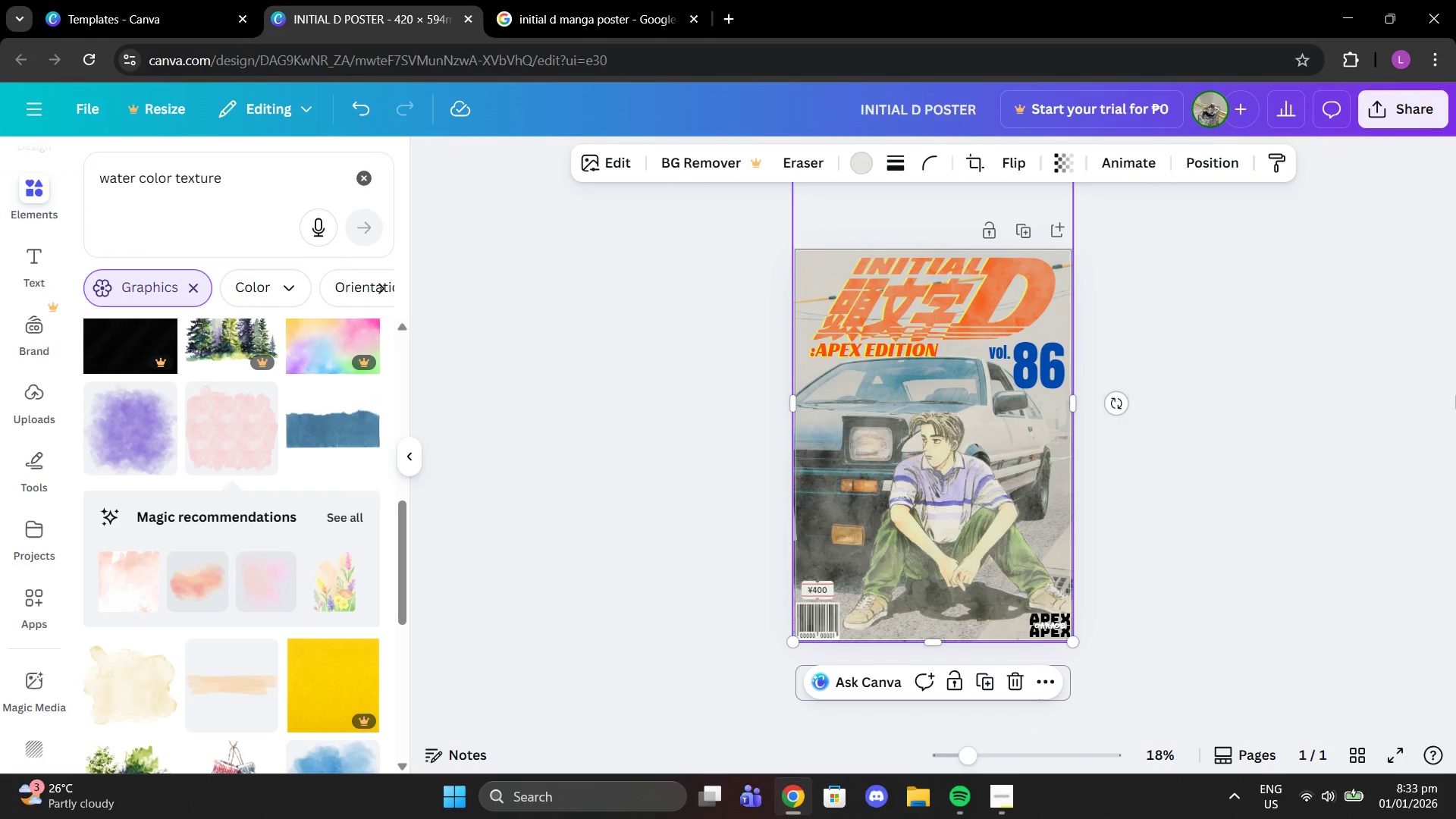 
left_click([1404, 397])
 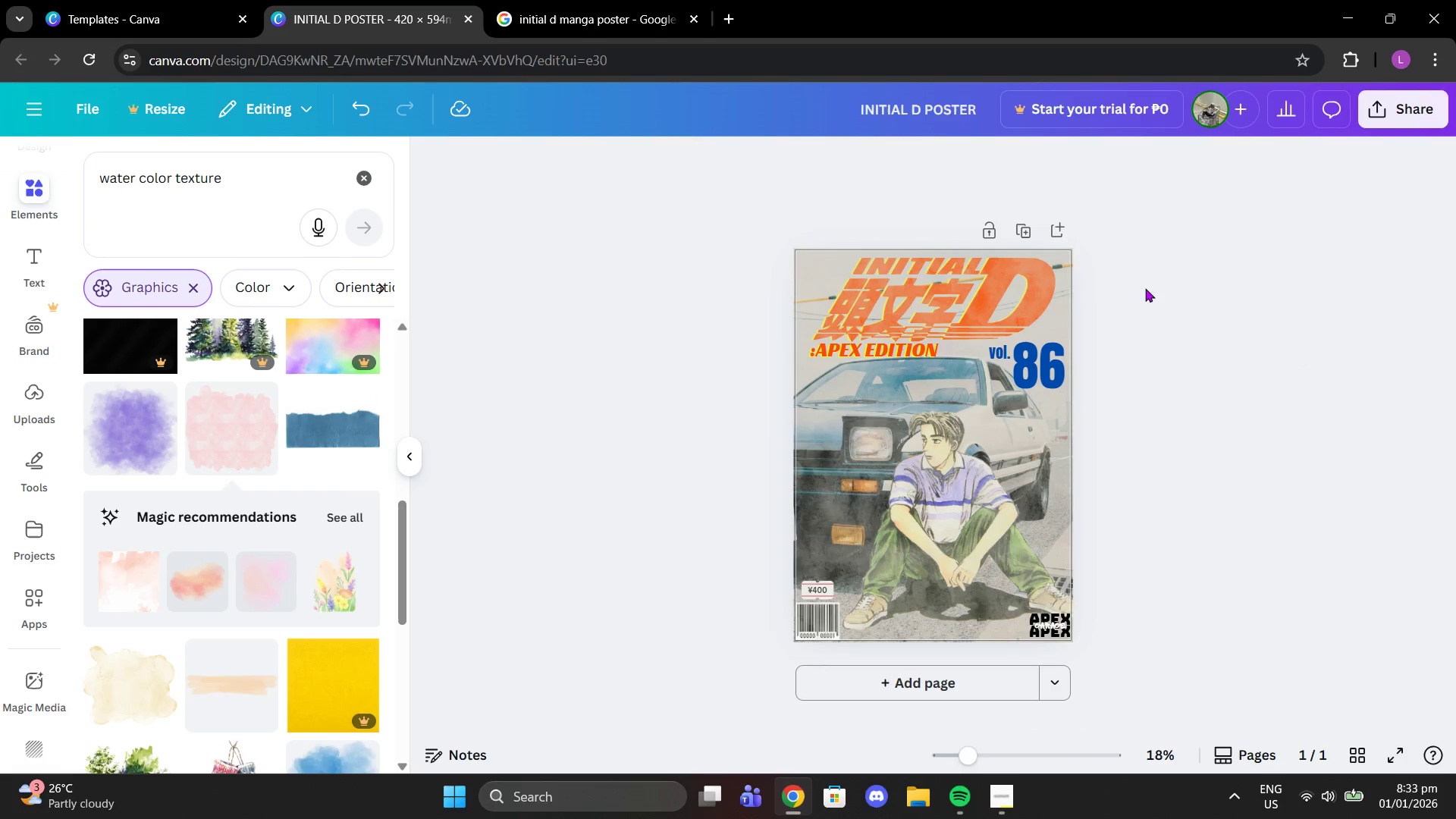 
left_click([971, 317])
 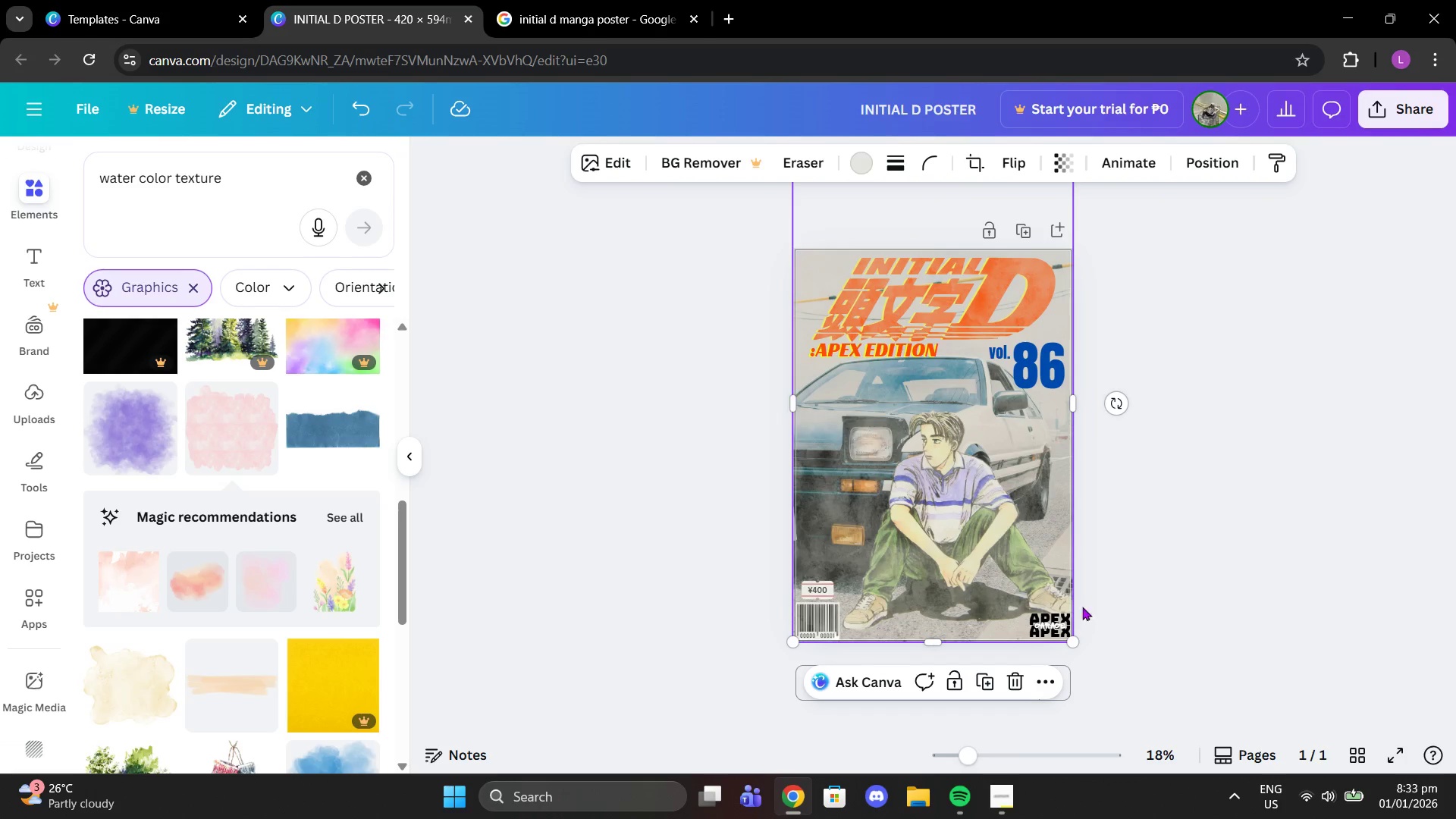 
scroll: coordinate [1145, 288], scroll_direction: up, amount: 2.0
 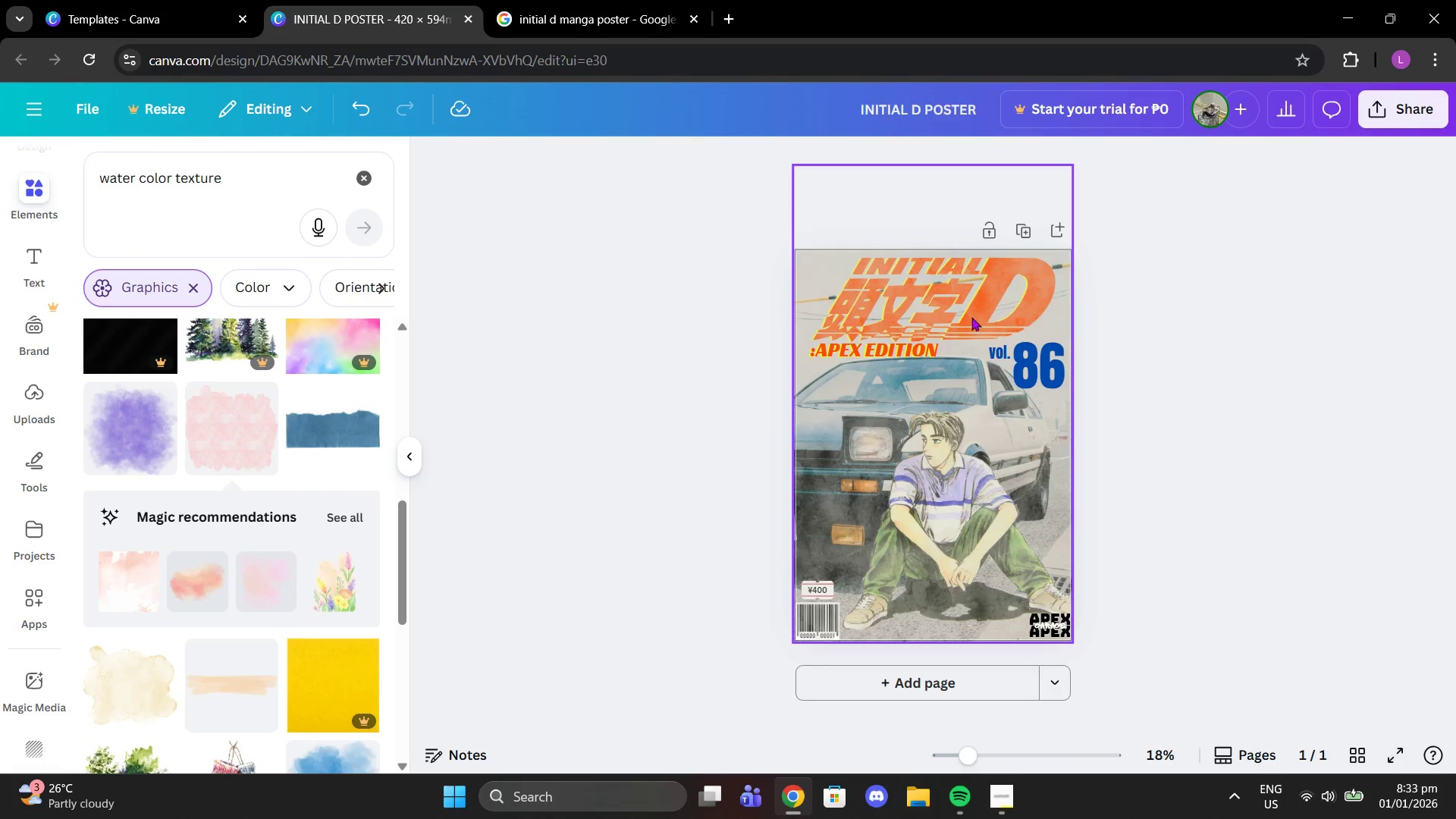 
left_click_drag(start_coordinate=[971, 759], to_coordinate=[925, 757])
 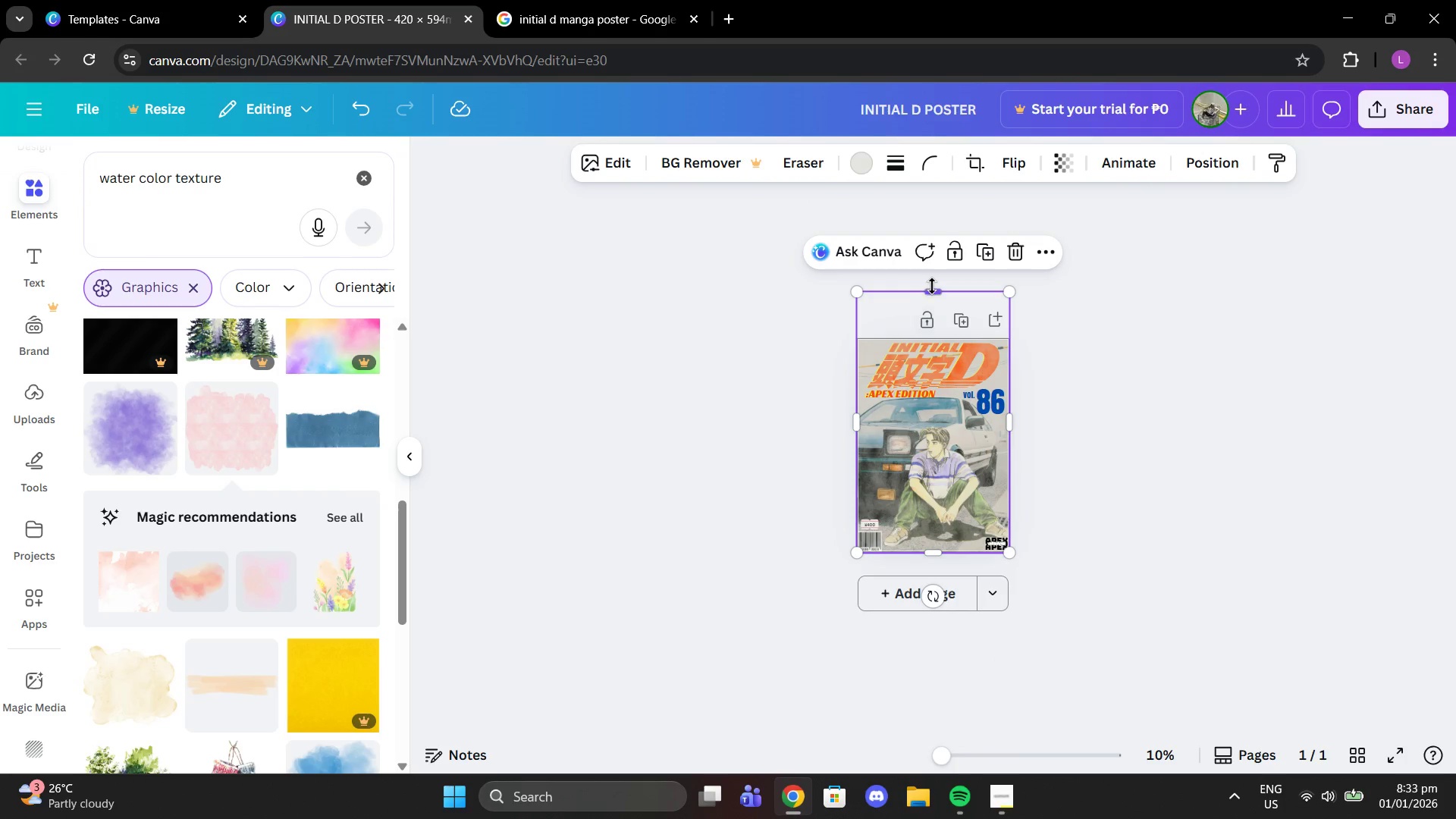 
left_click_drag(start_coordinate=[932, 286], to_coordinate=[935, 331])
 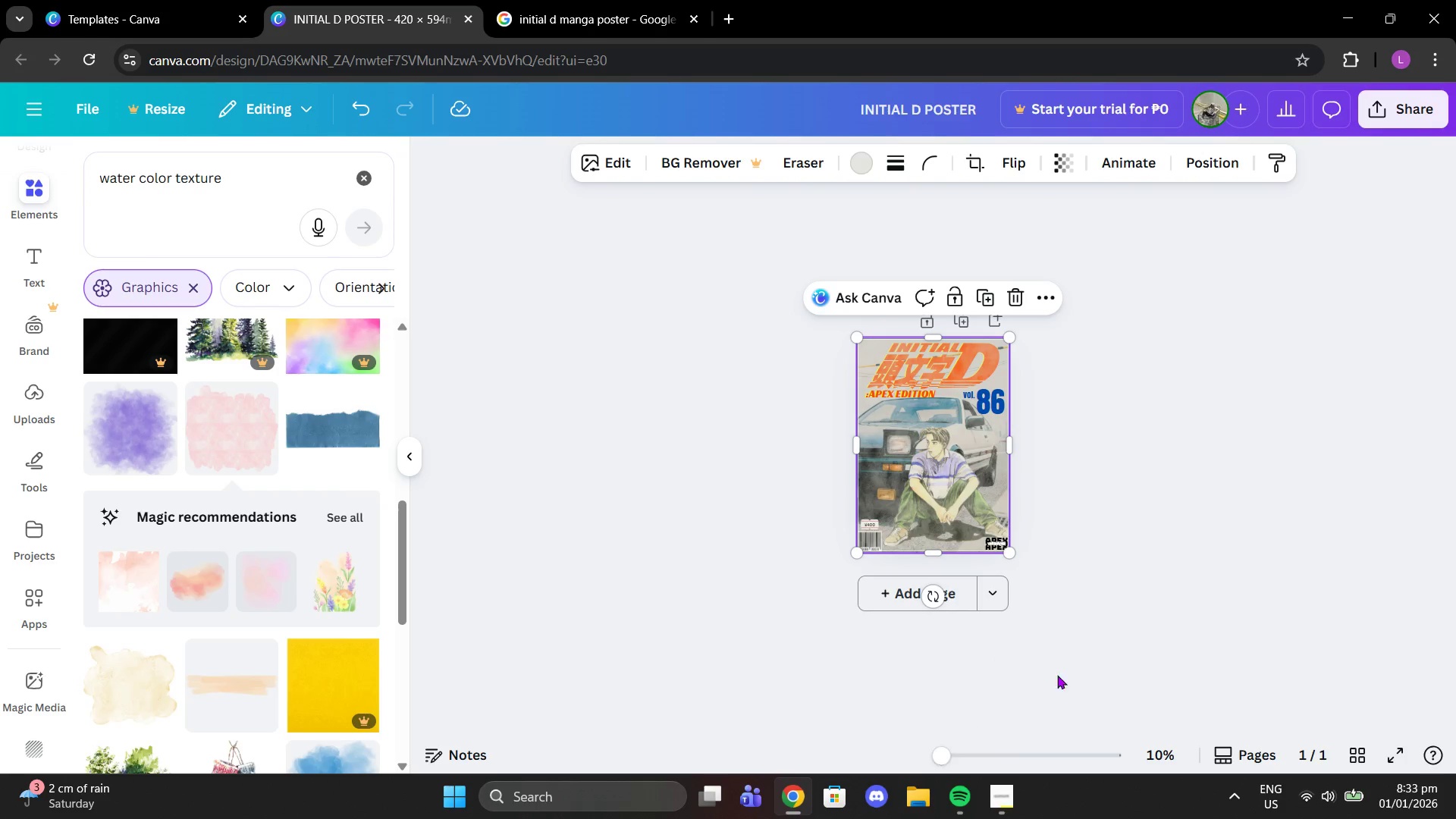 
left_click([1117, 632])
 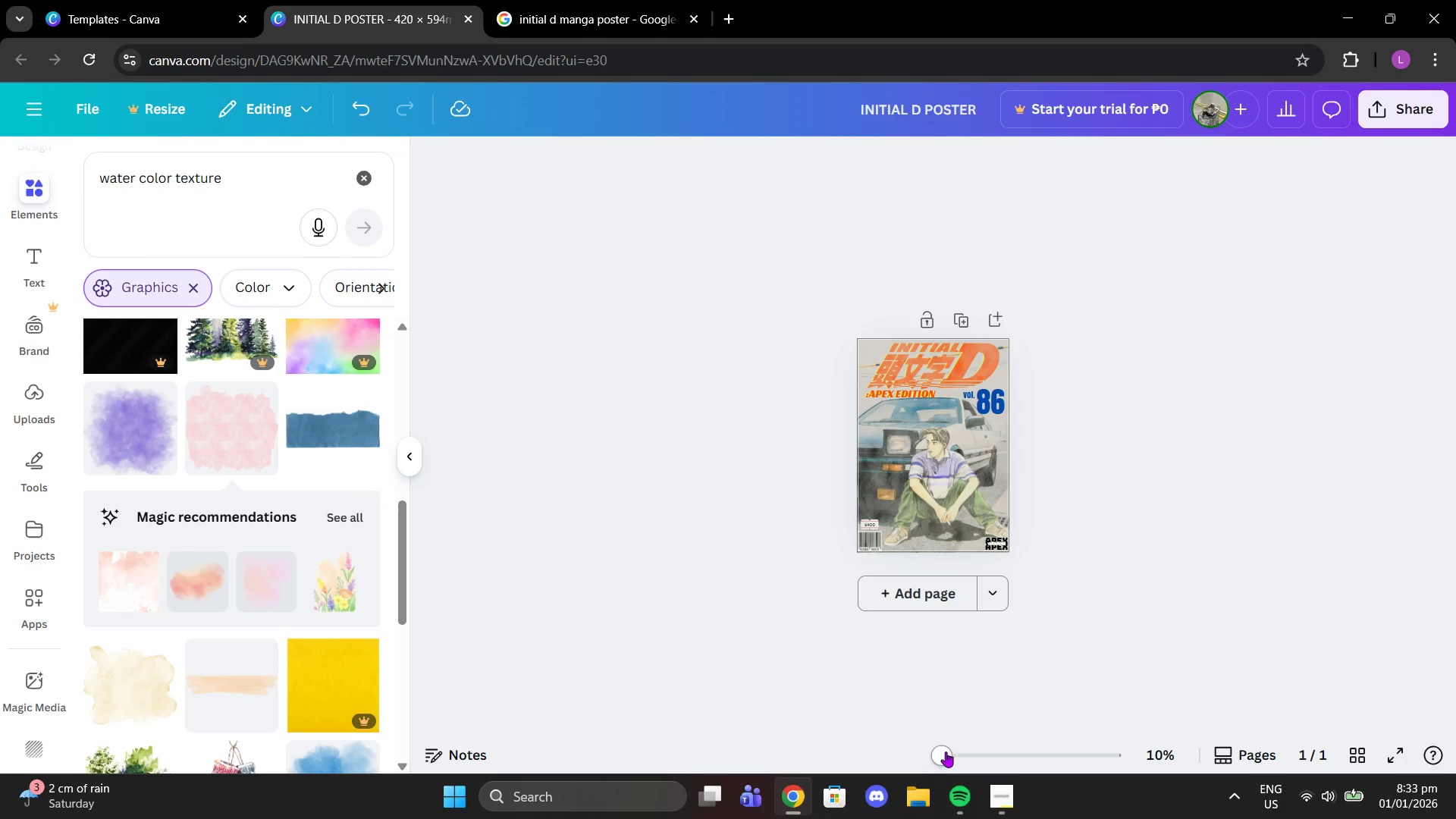 
left_click_drag(start_coordinate=[940, 751], to_coordinate=[1002, 751])
 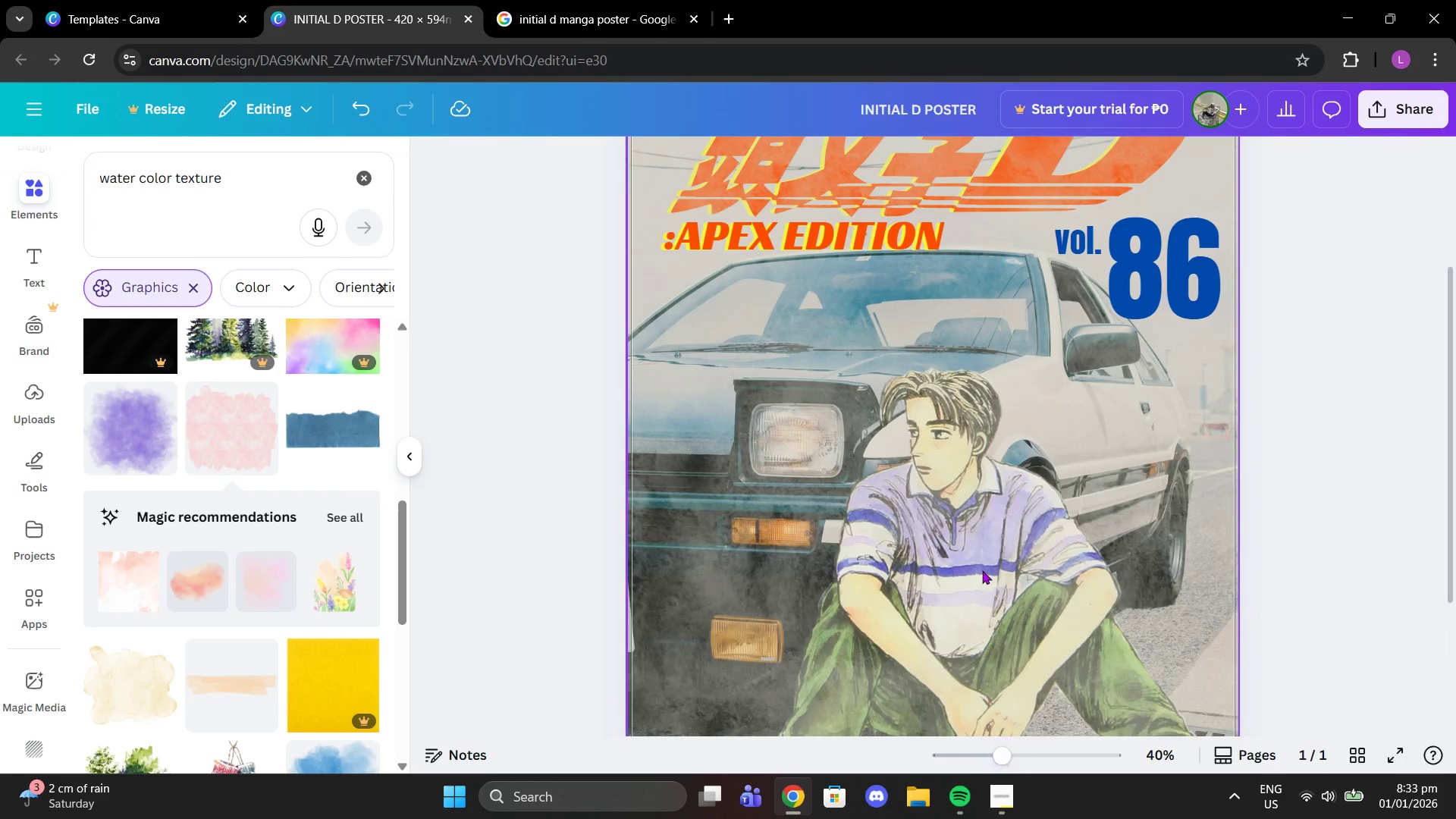 
left_click([982, 570])
 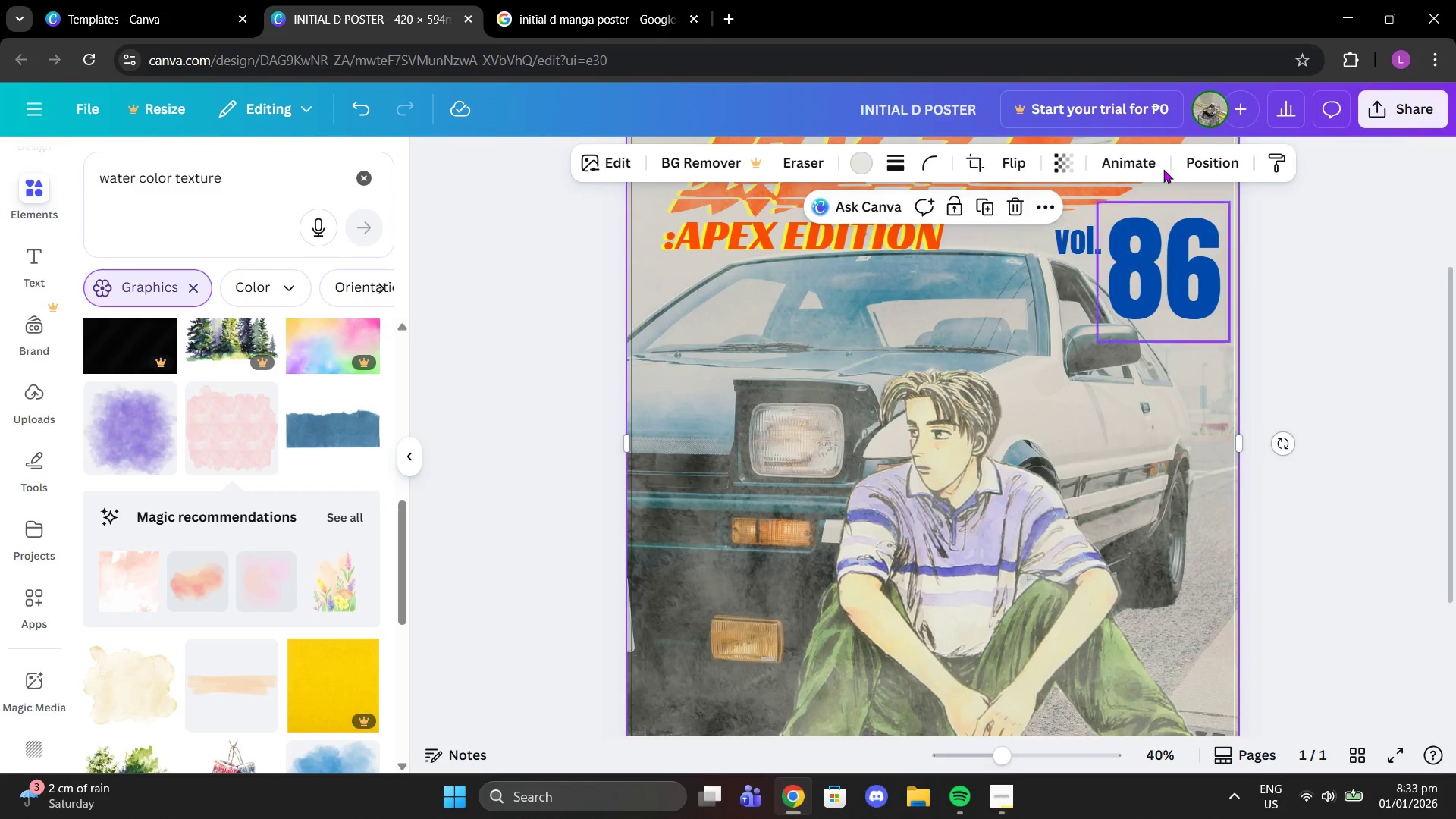 
left_click([1186, 156])
 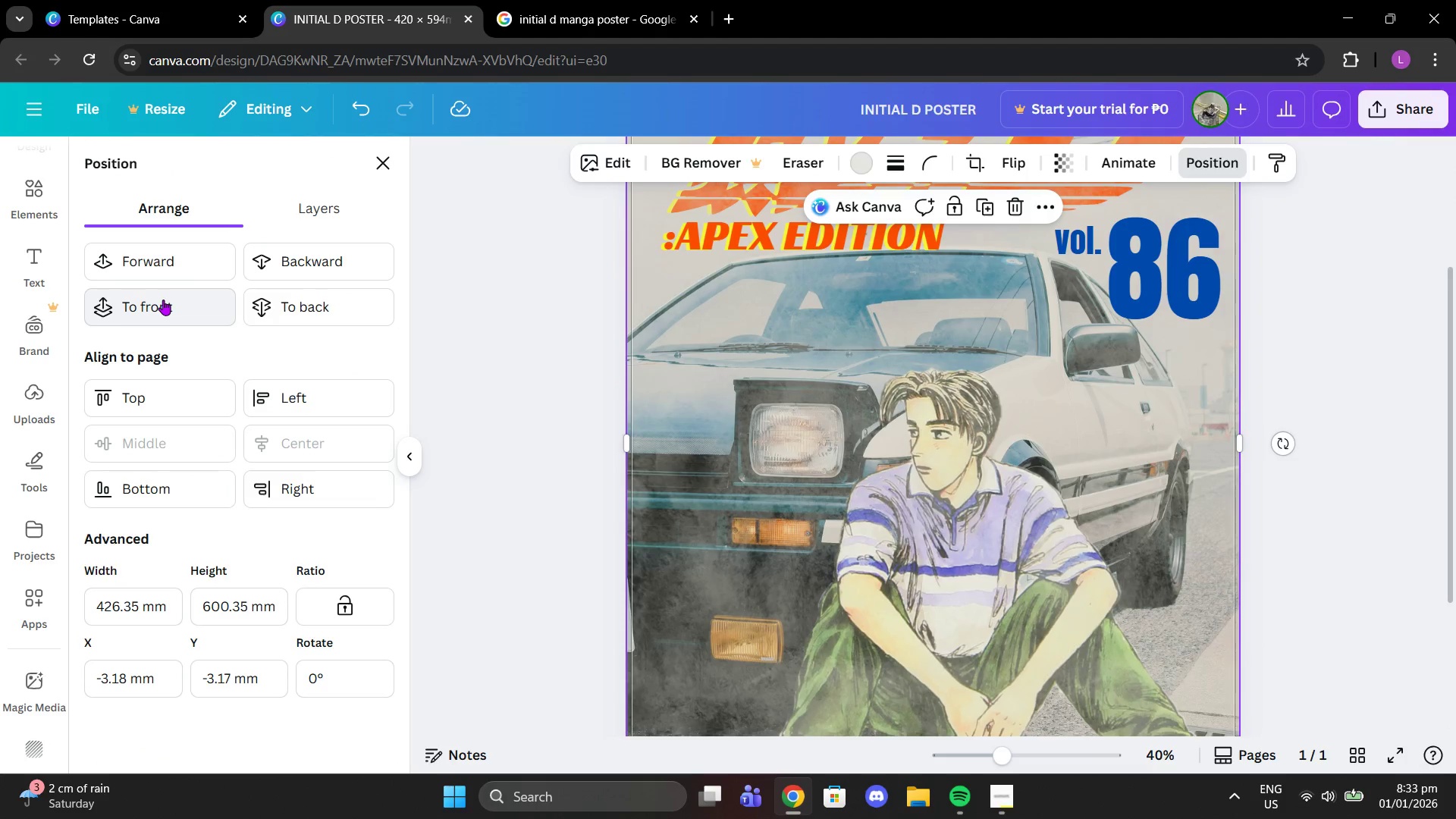 
double_click([163, 300])
 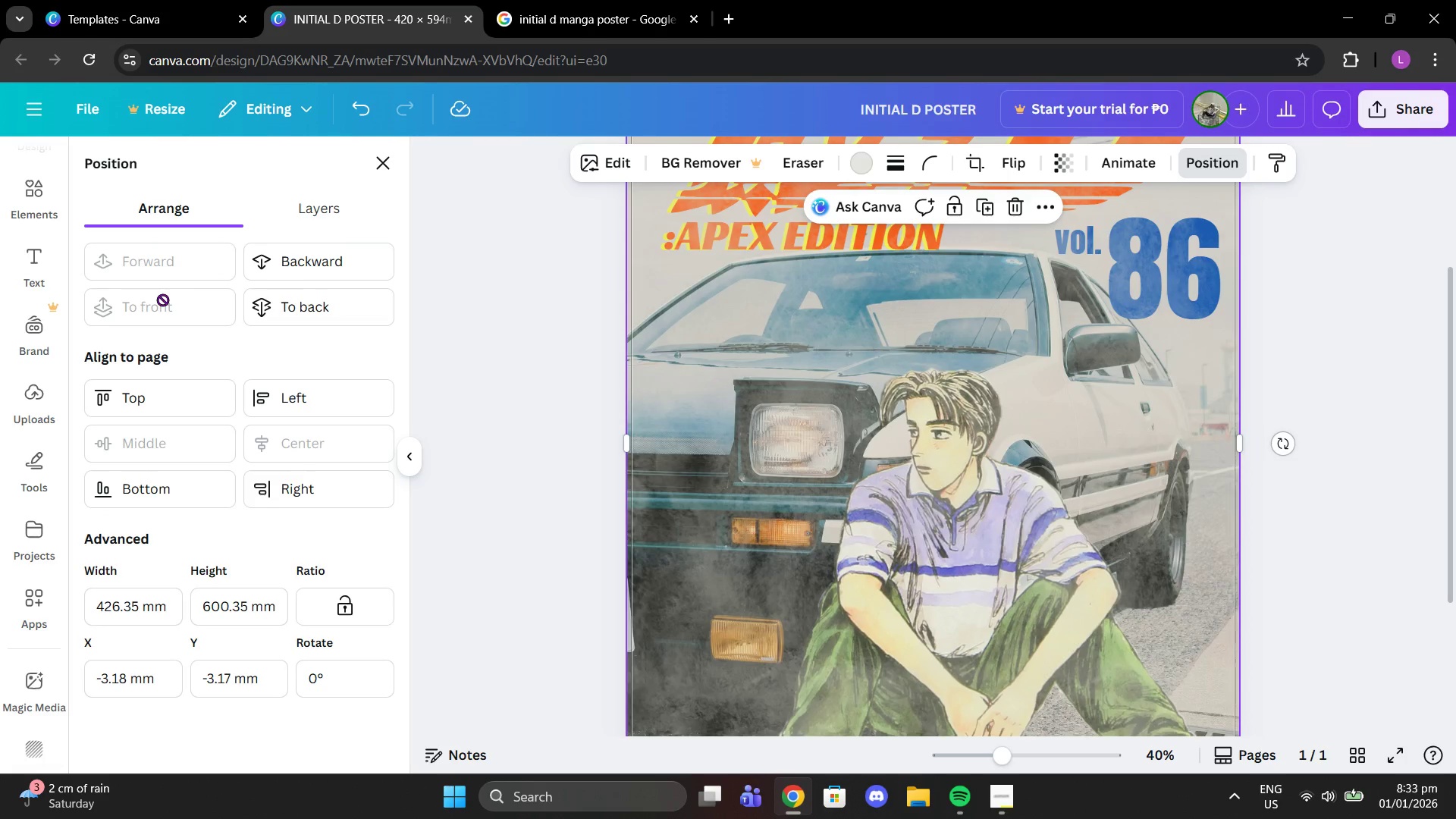 
triple_click([163, 300])
 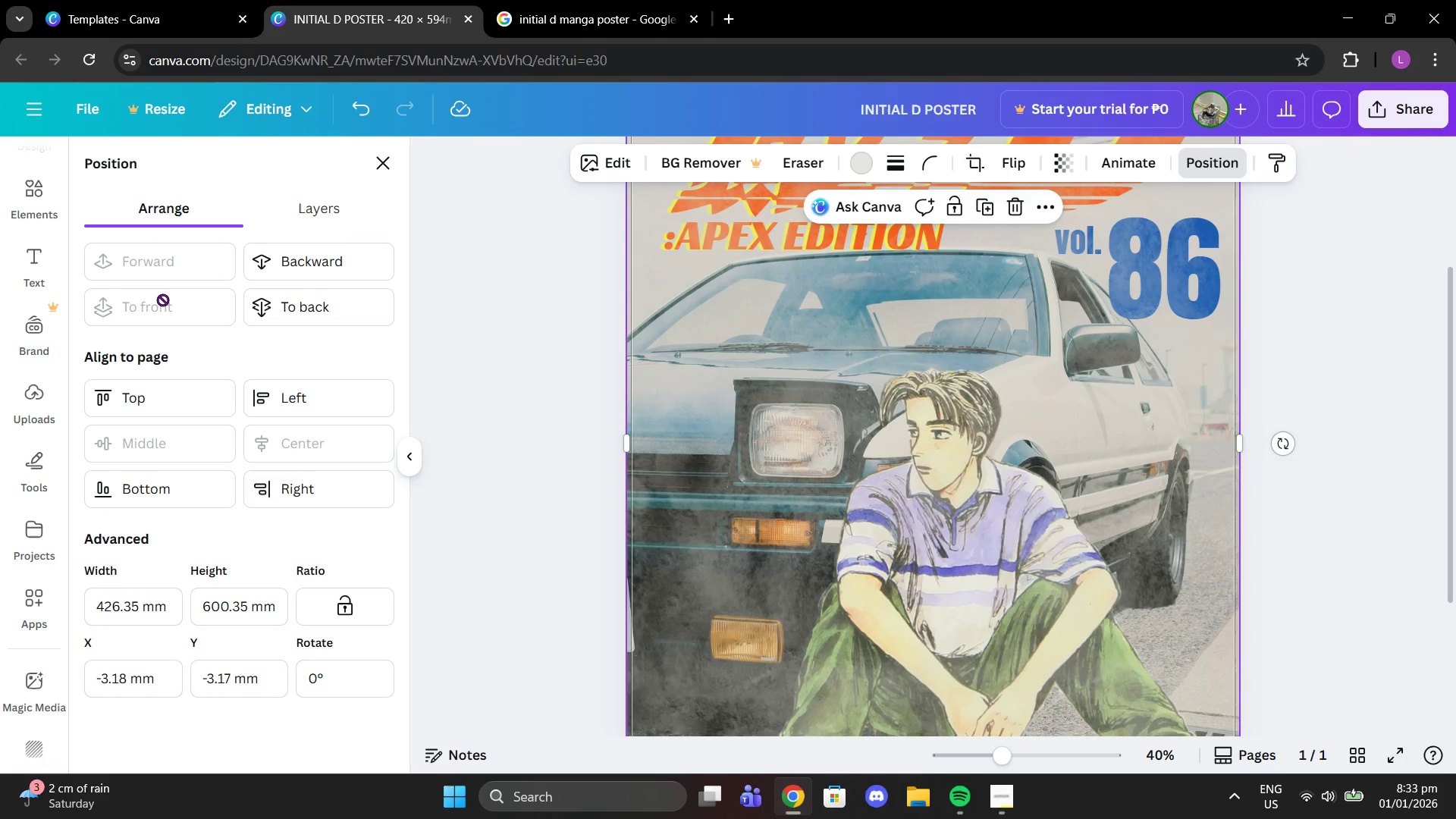 
triple_click([163, 300])
 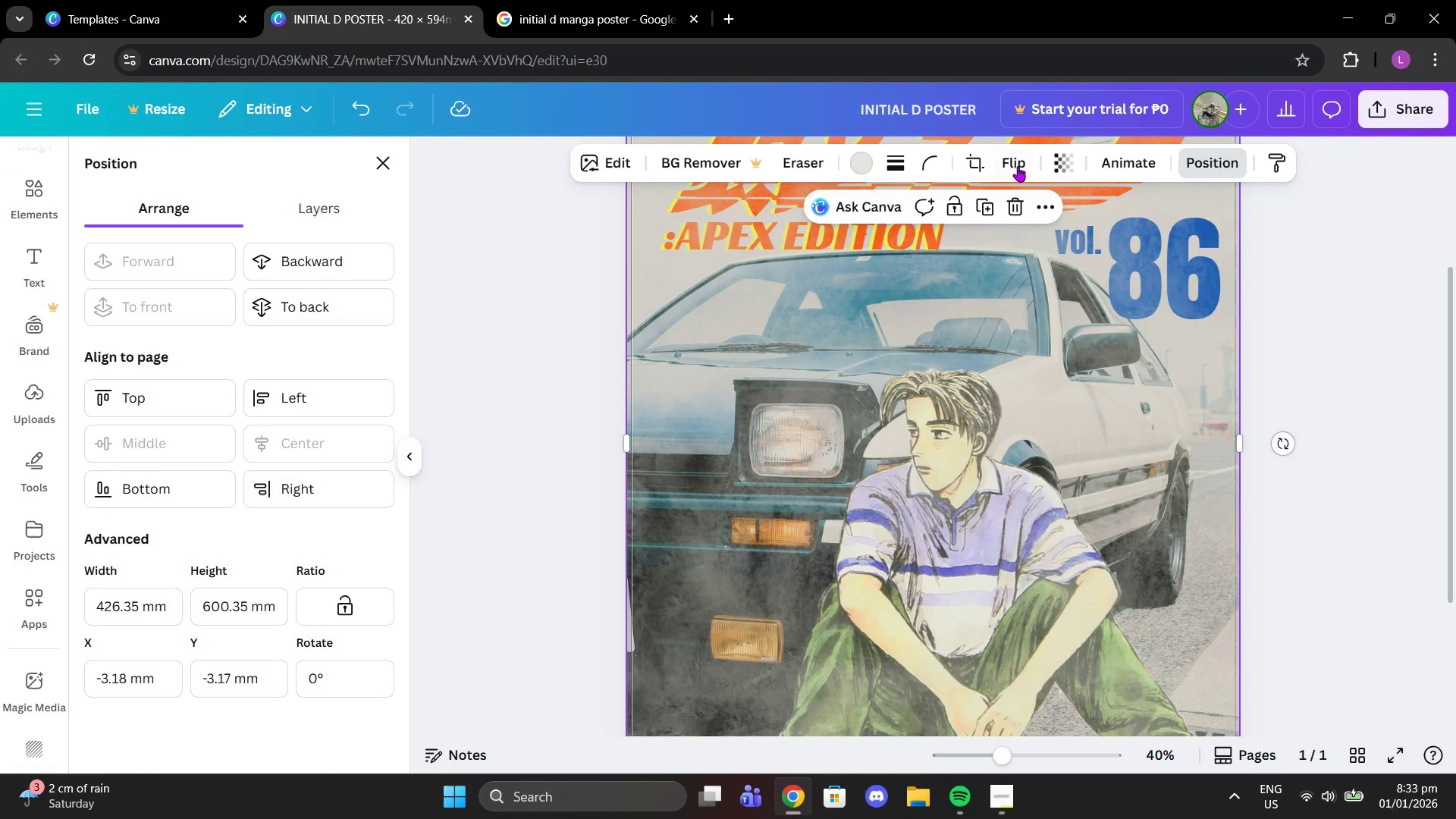 
left_click([1062, 161])
 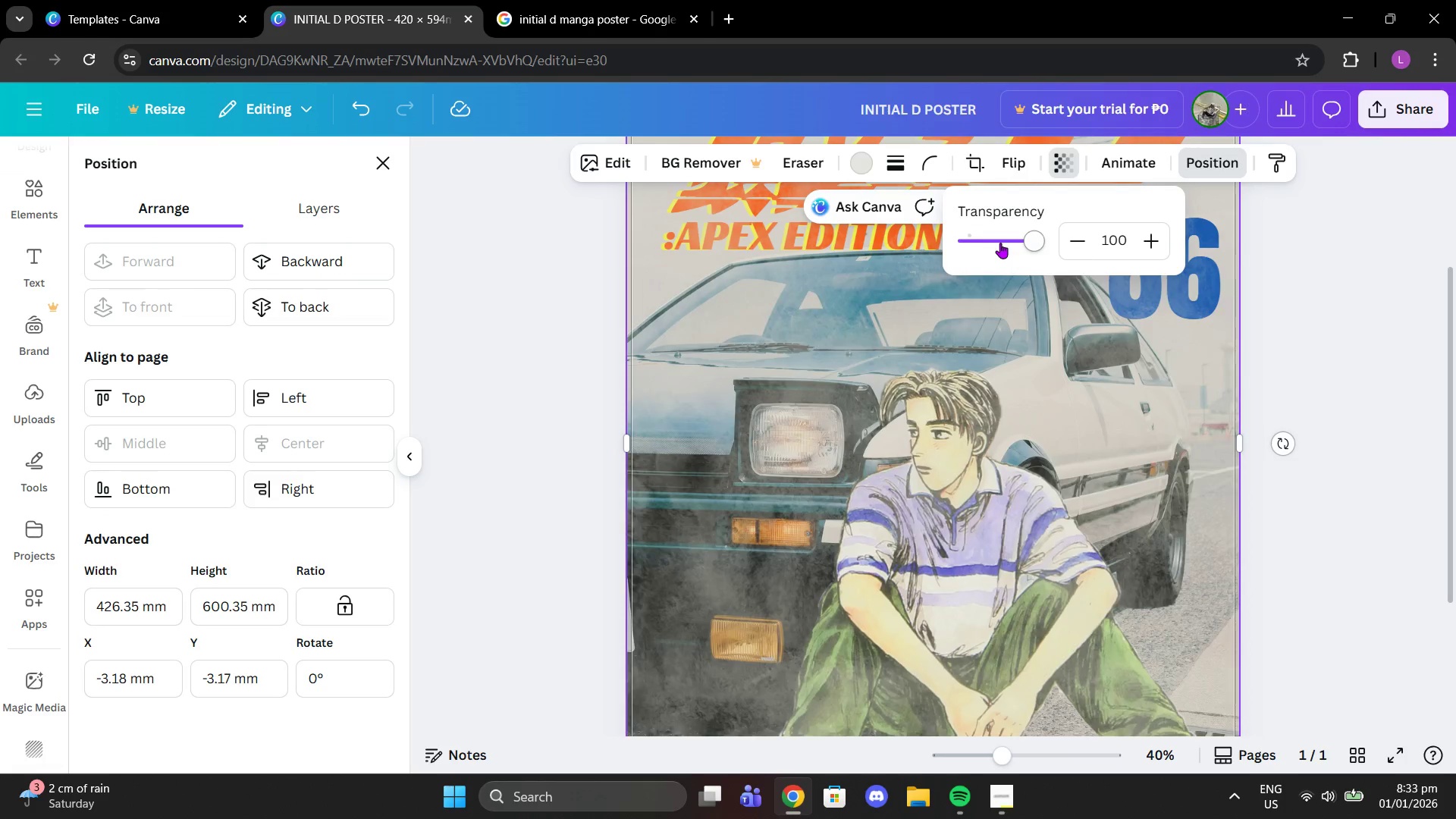 
left_click_drag(start_coordinate=[1000, 243], to_coordinate=[979, 245])
 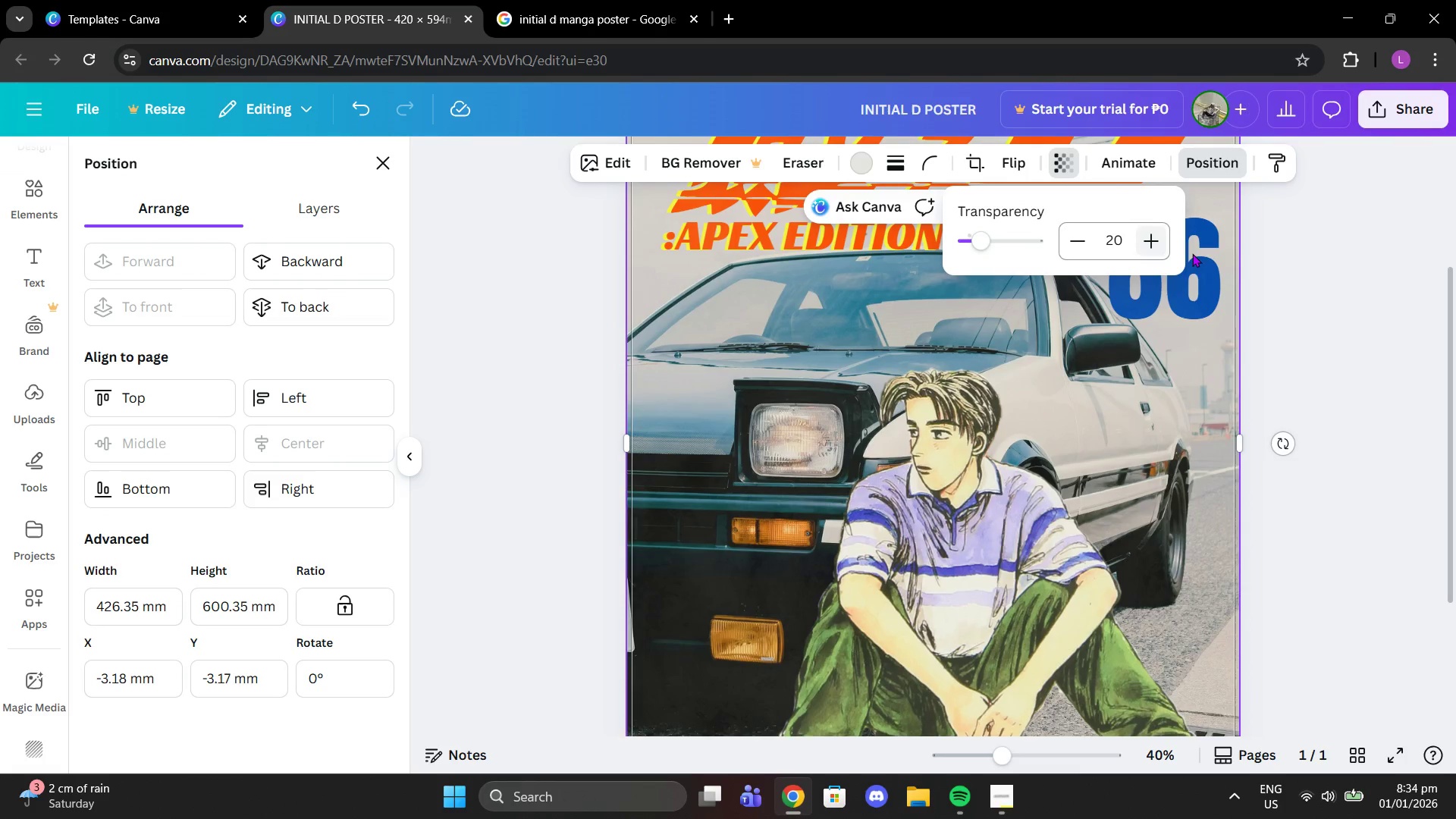 
triple_click([1314, 278])
 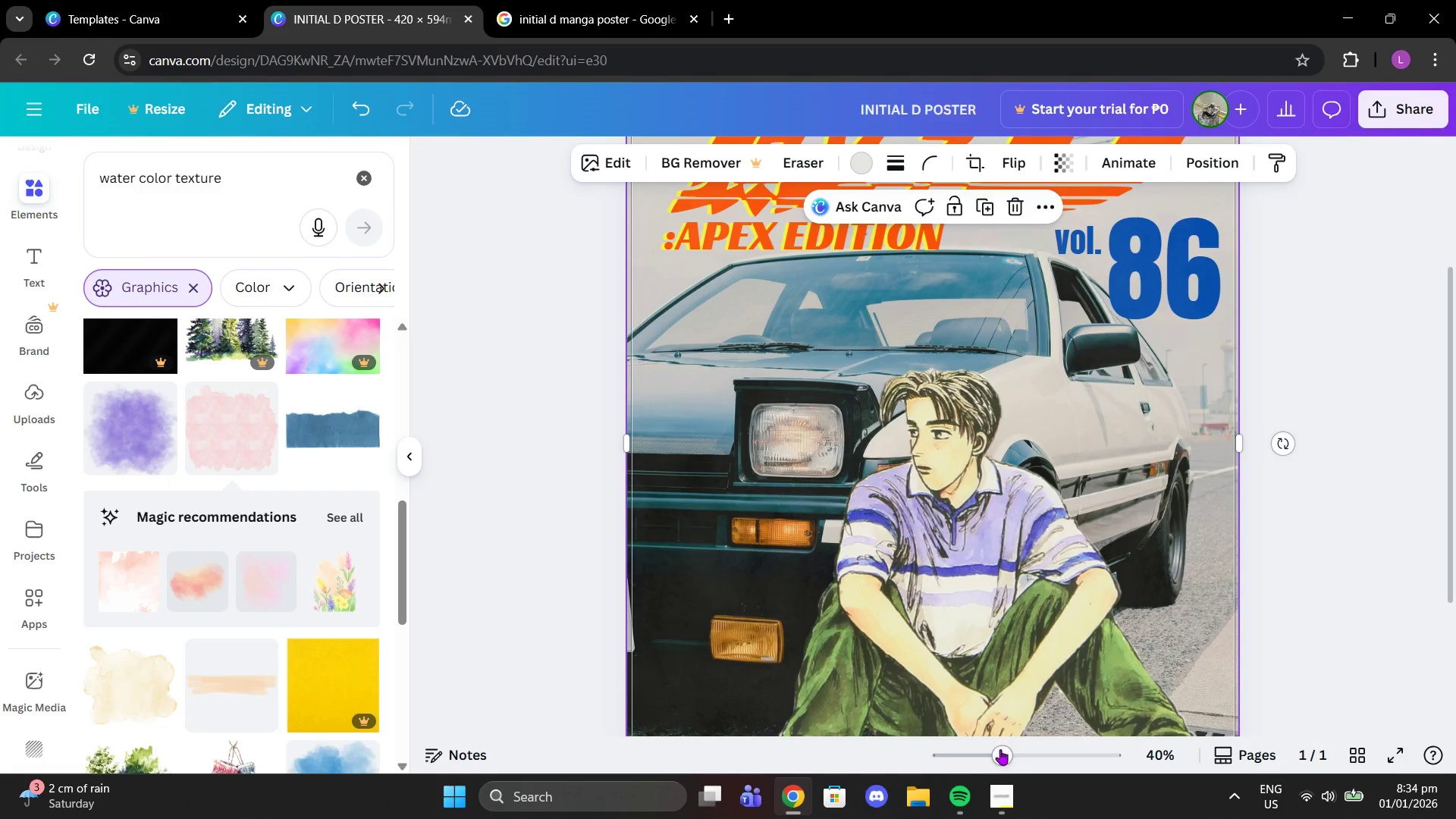 
left_click_drag(start_coordinate=[1003, 752], to_coordinate=[977, 752])
 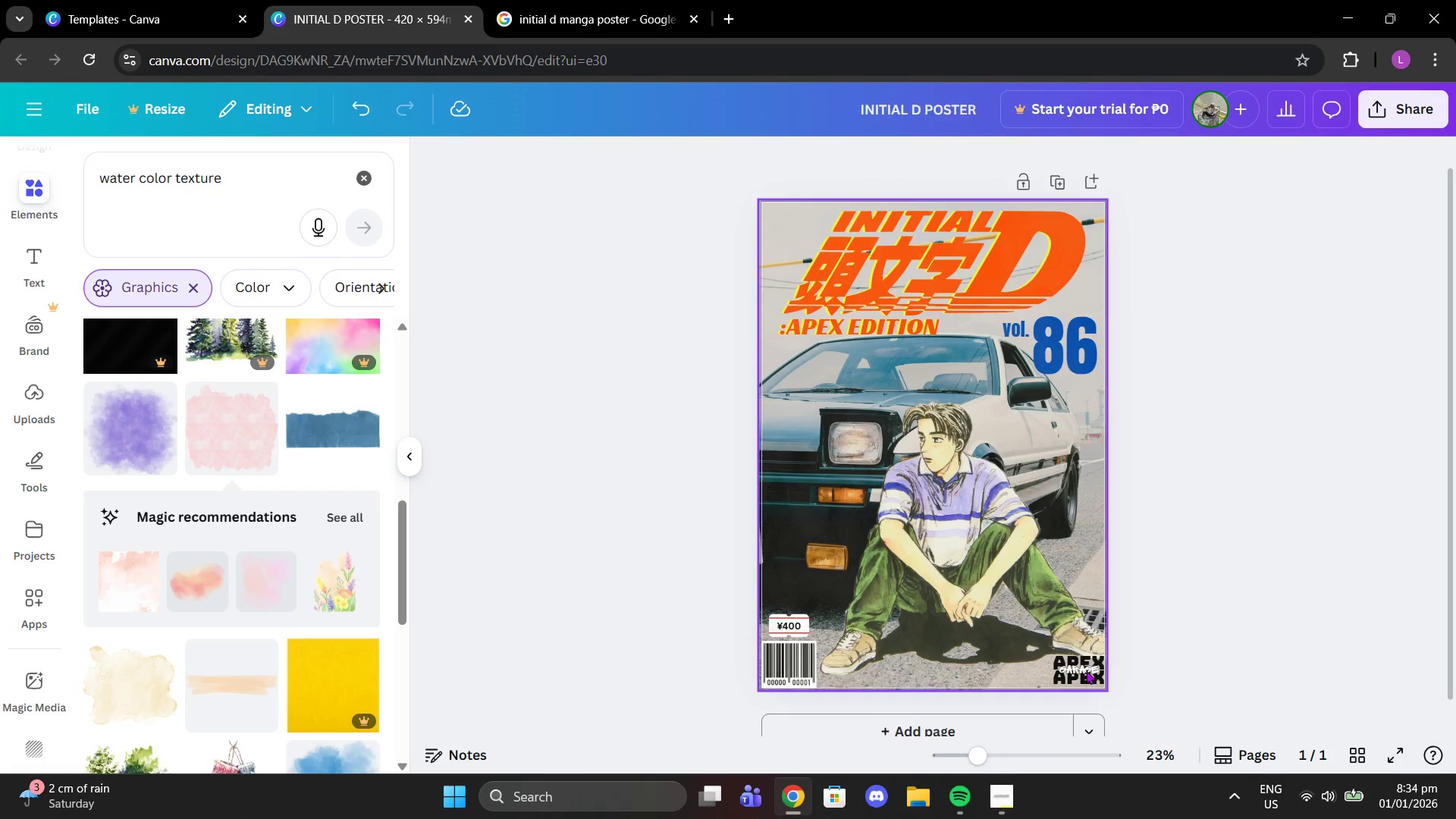 
double_click([1086, 670])
 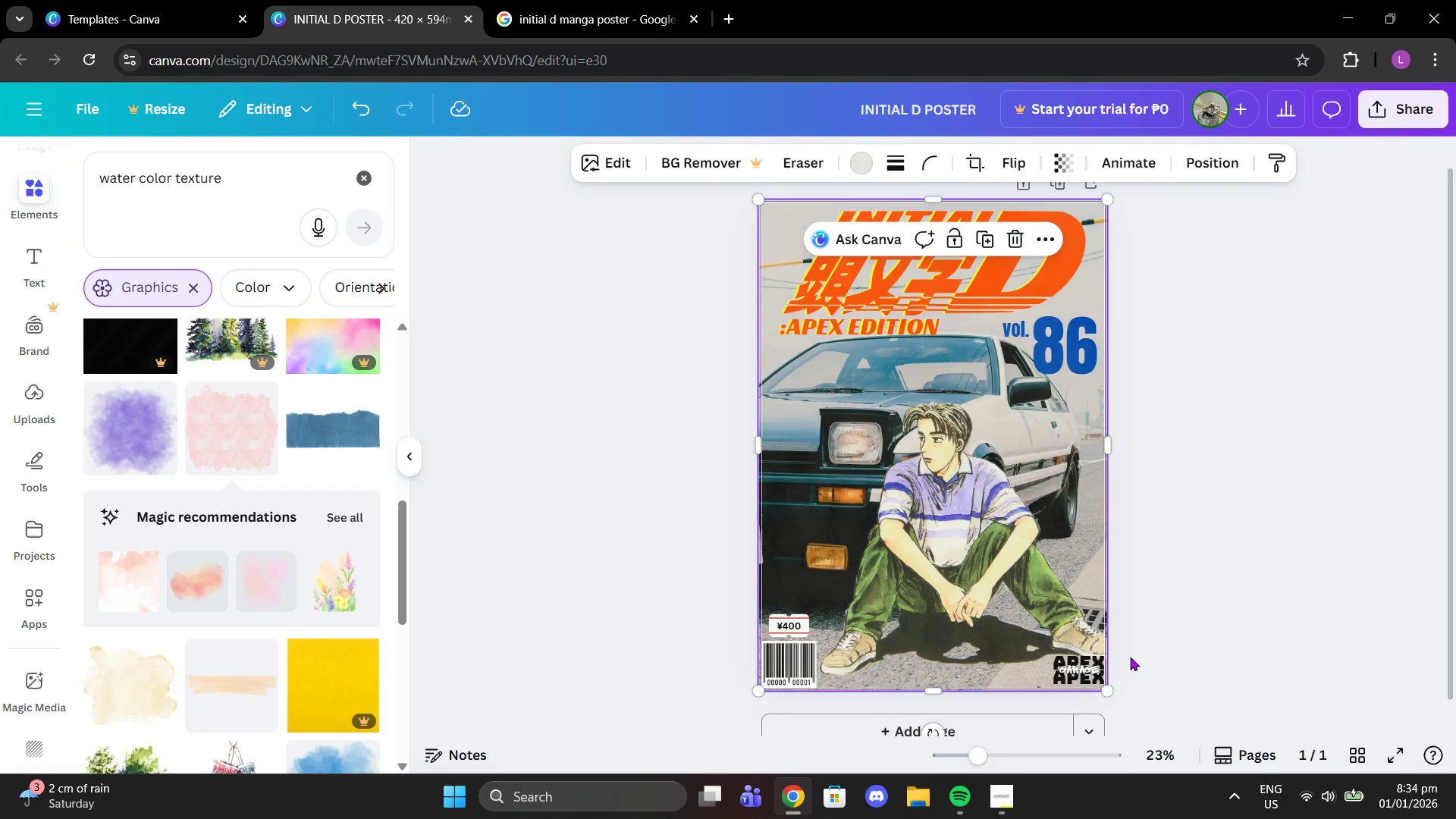 
left_click([1182, 626])
 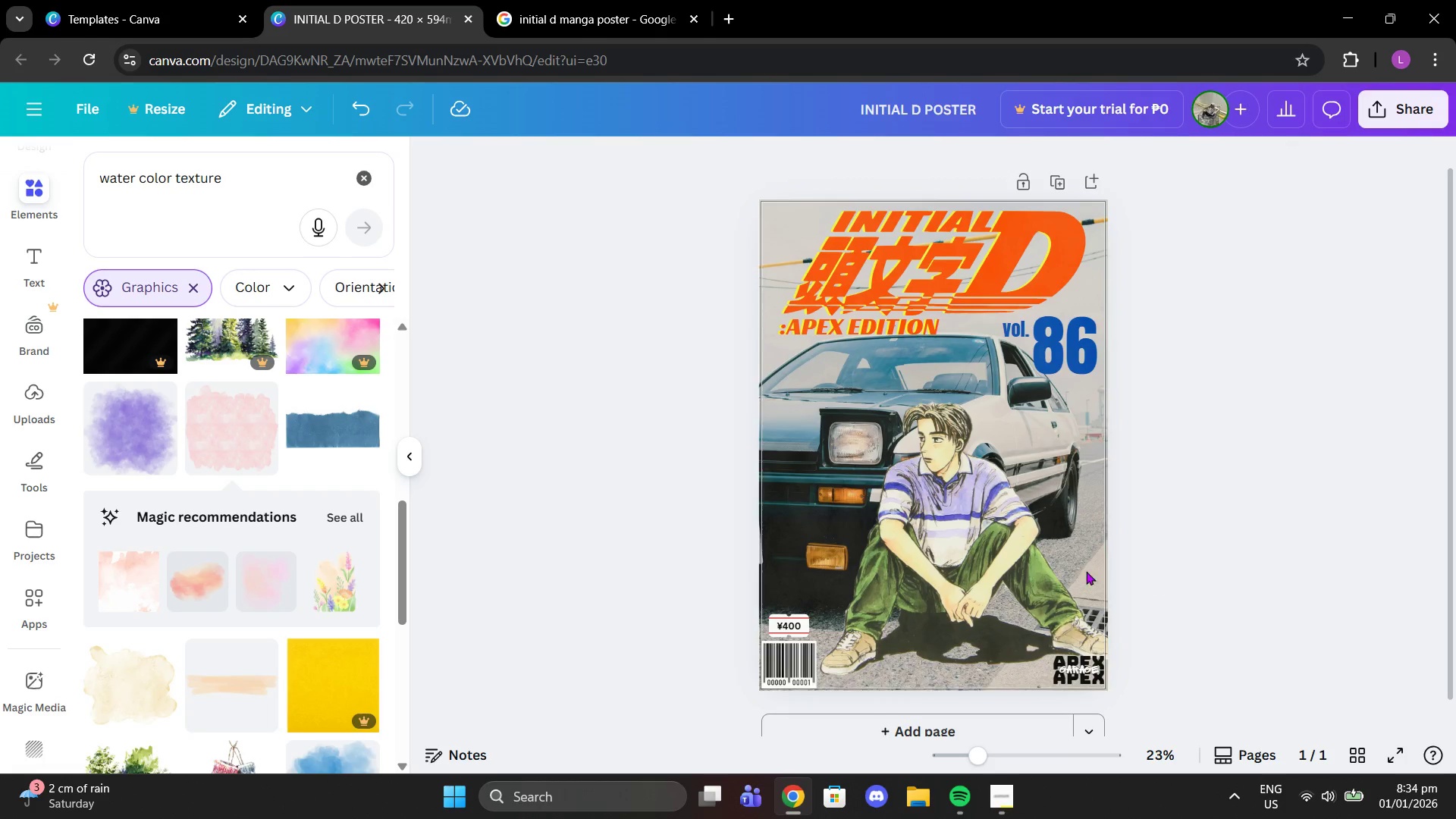 
left_click([833, 497])
 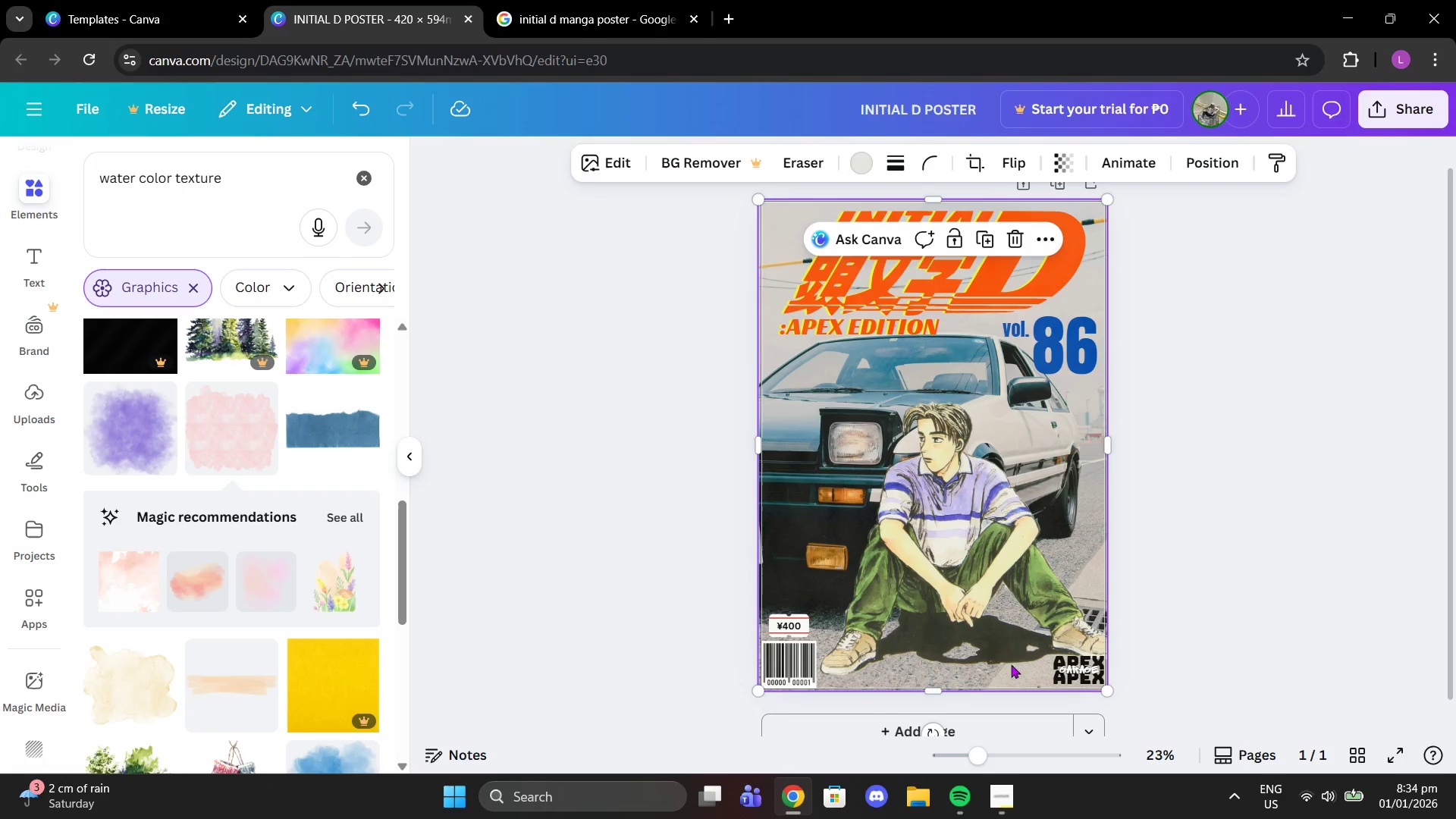 
left_click_drag(start_coordinate=[974, 760], to_coordinate=[988, 758])
 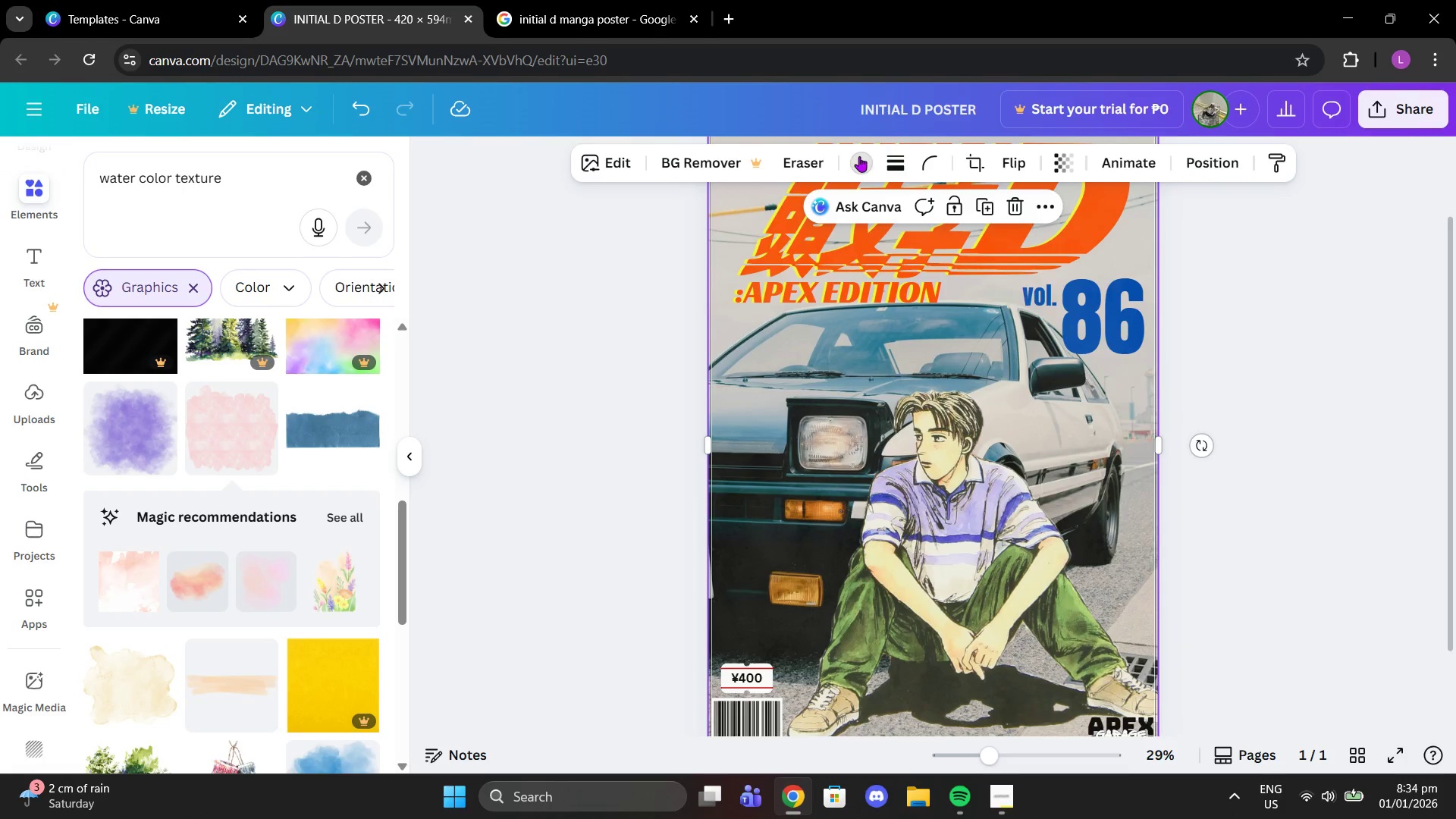 
left_click([854, 164])
 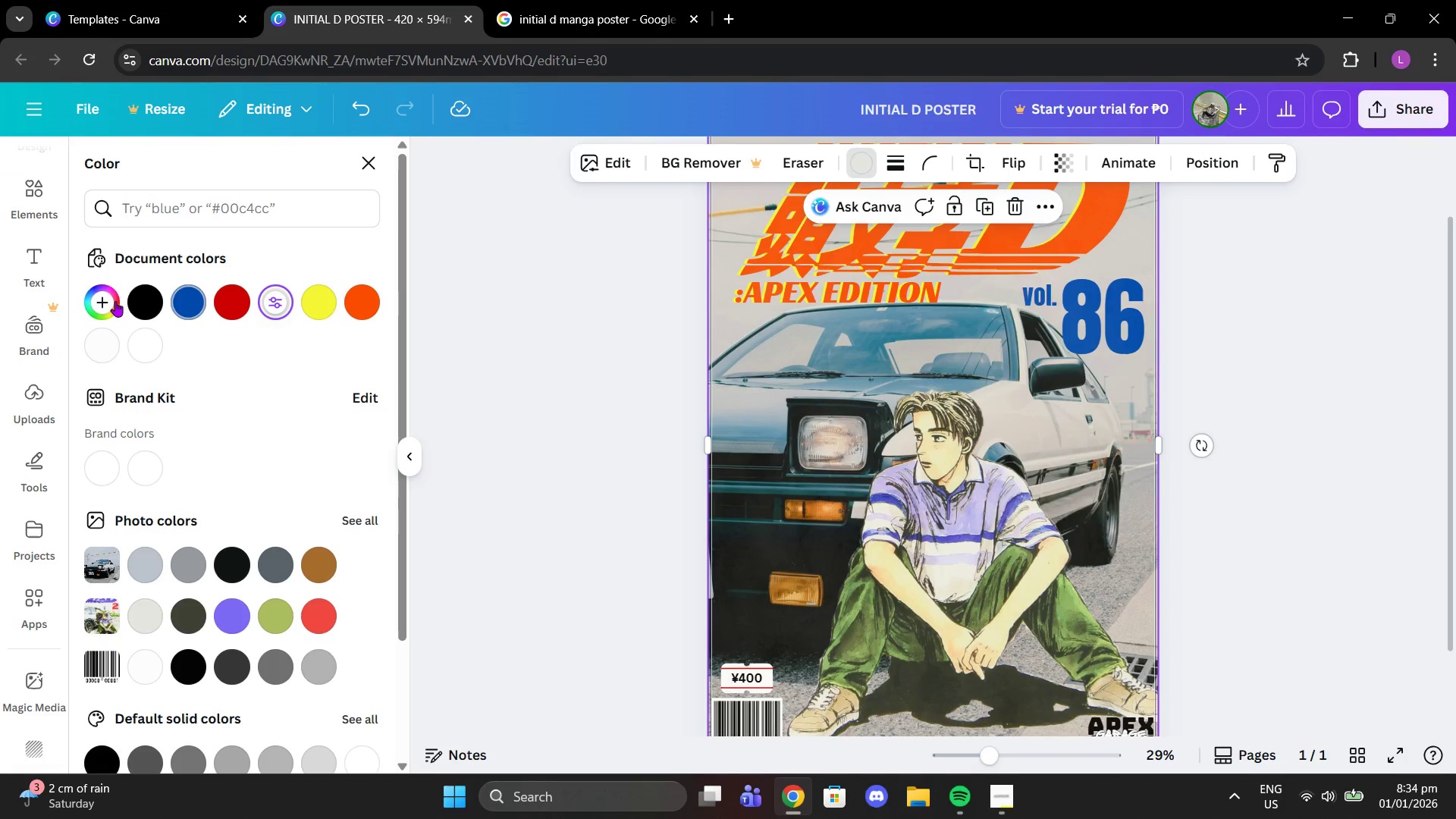 
left_click([140, 301])
 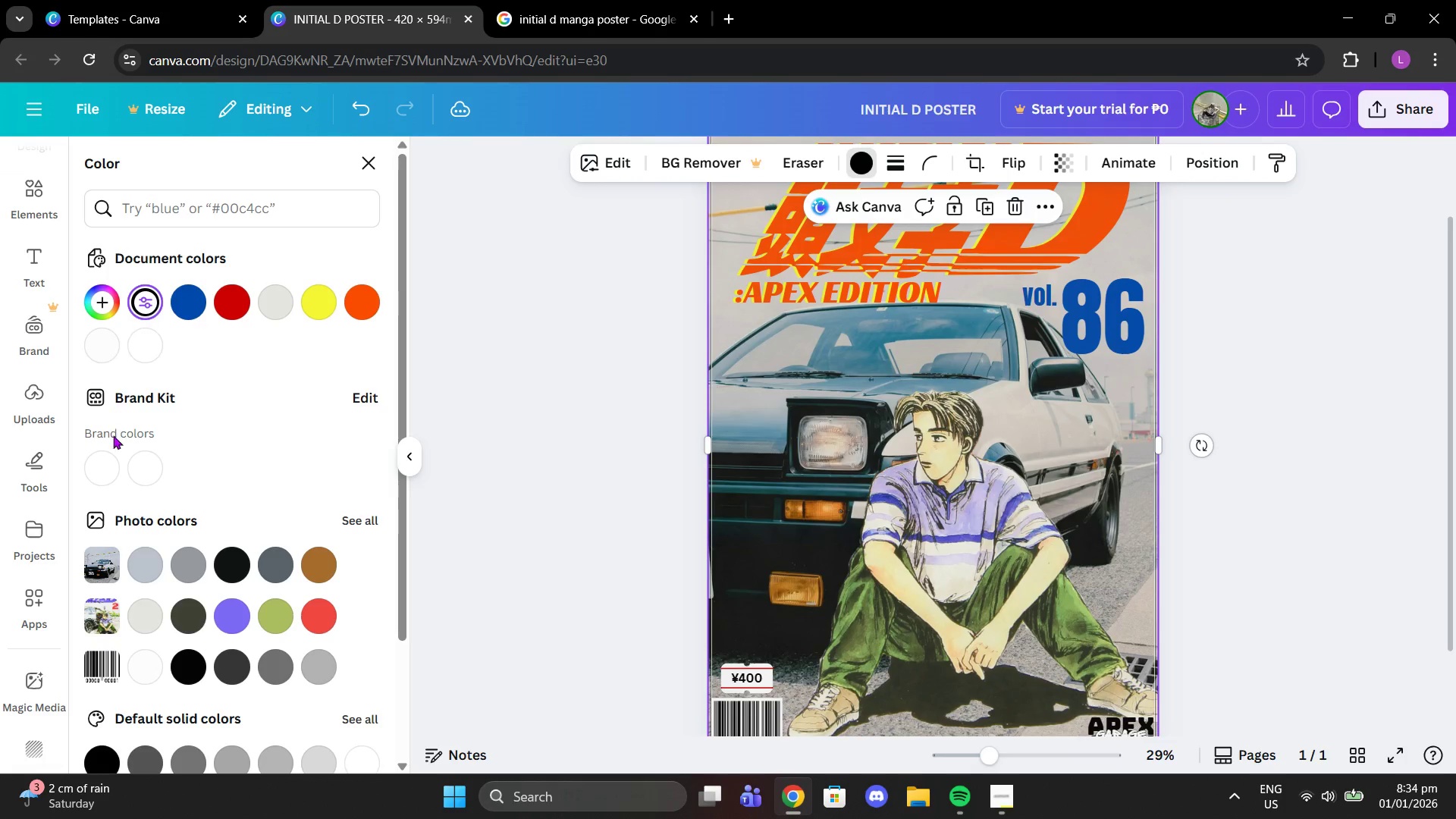 
left_click([99, 460])
 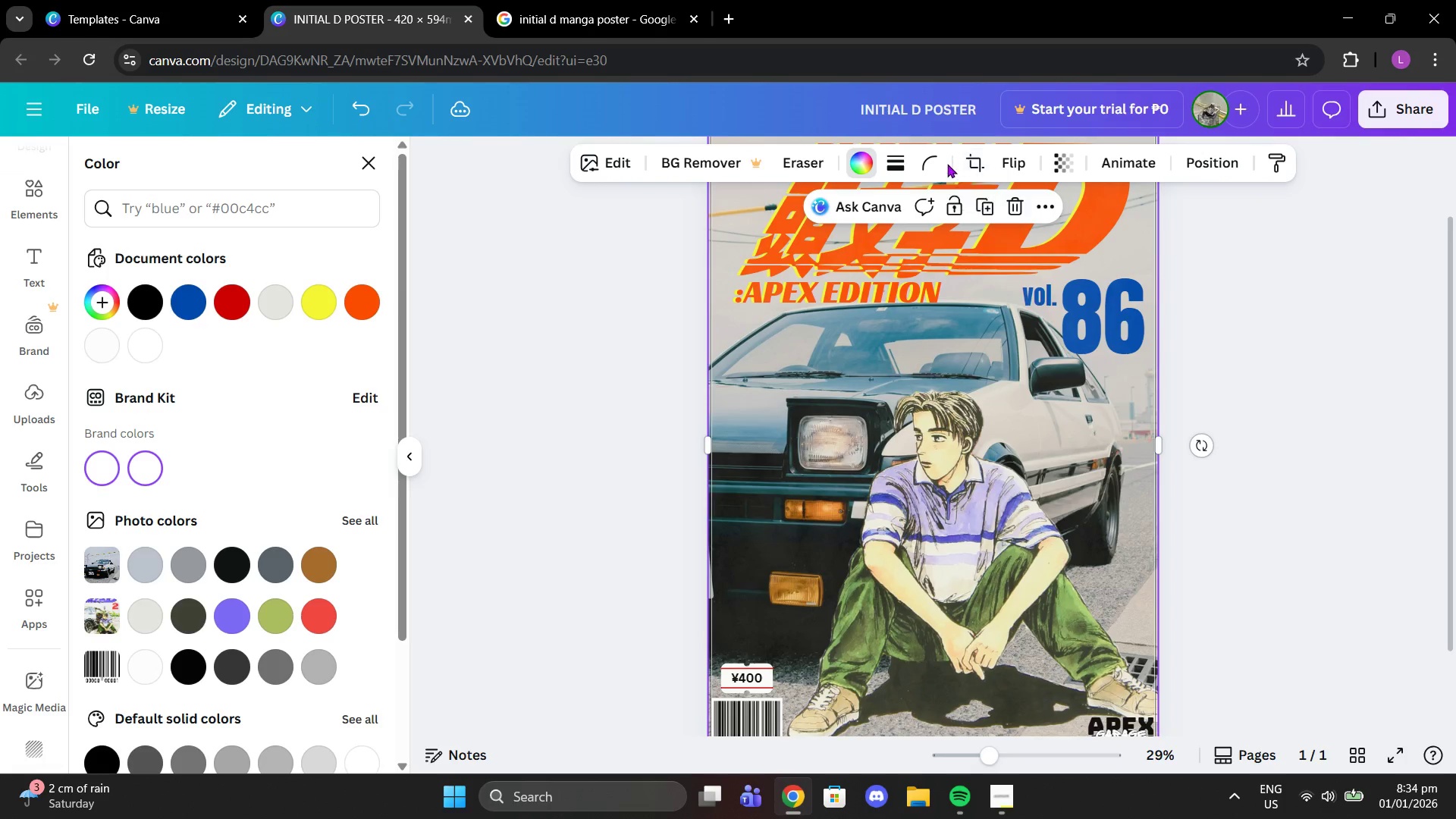 
left_click([1056, 164])
 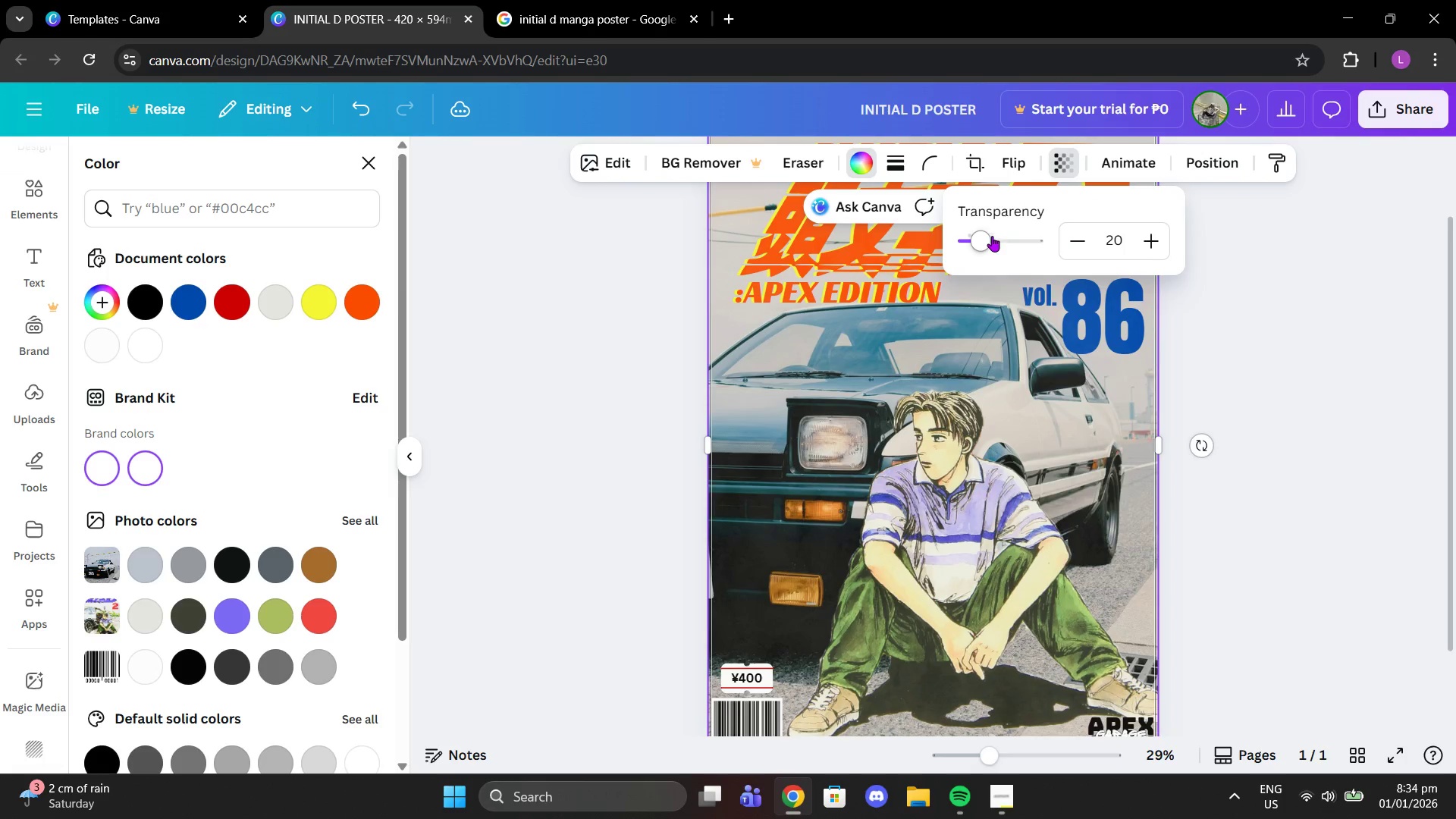 
left_click_drag(start_coordinate=[988, 236], to_coordinate=[1025, 237])
 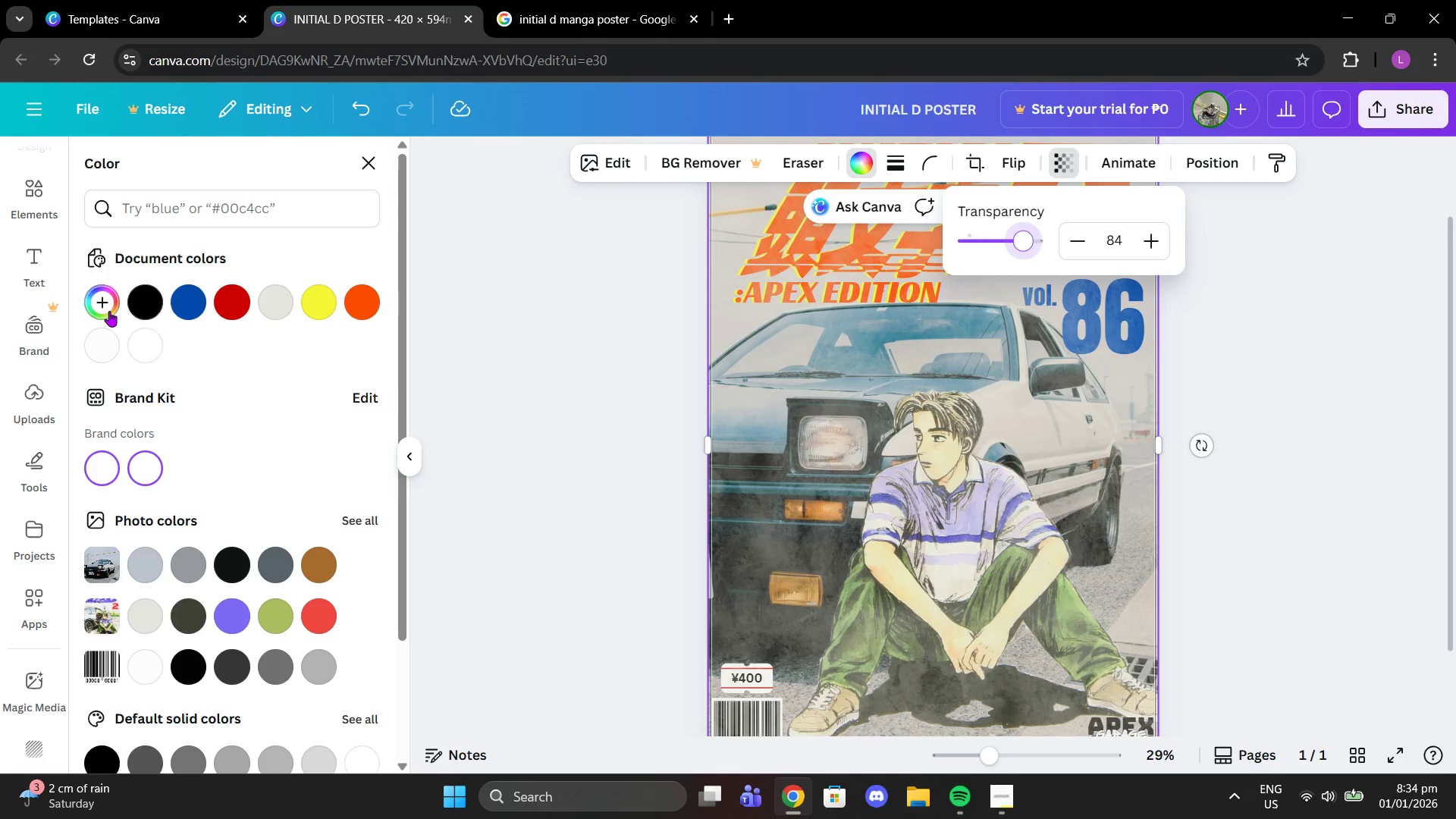 
left_click([130, 308])
 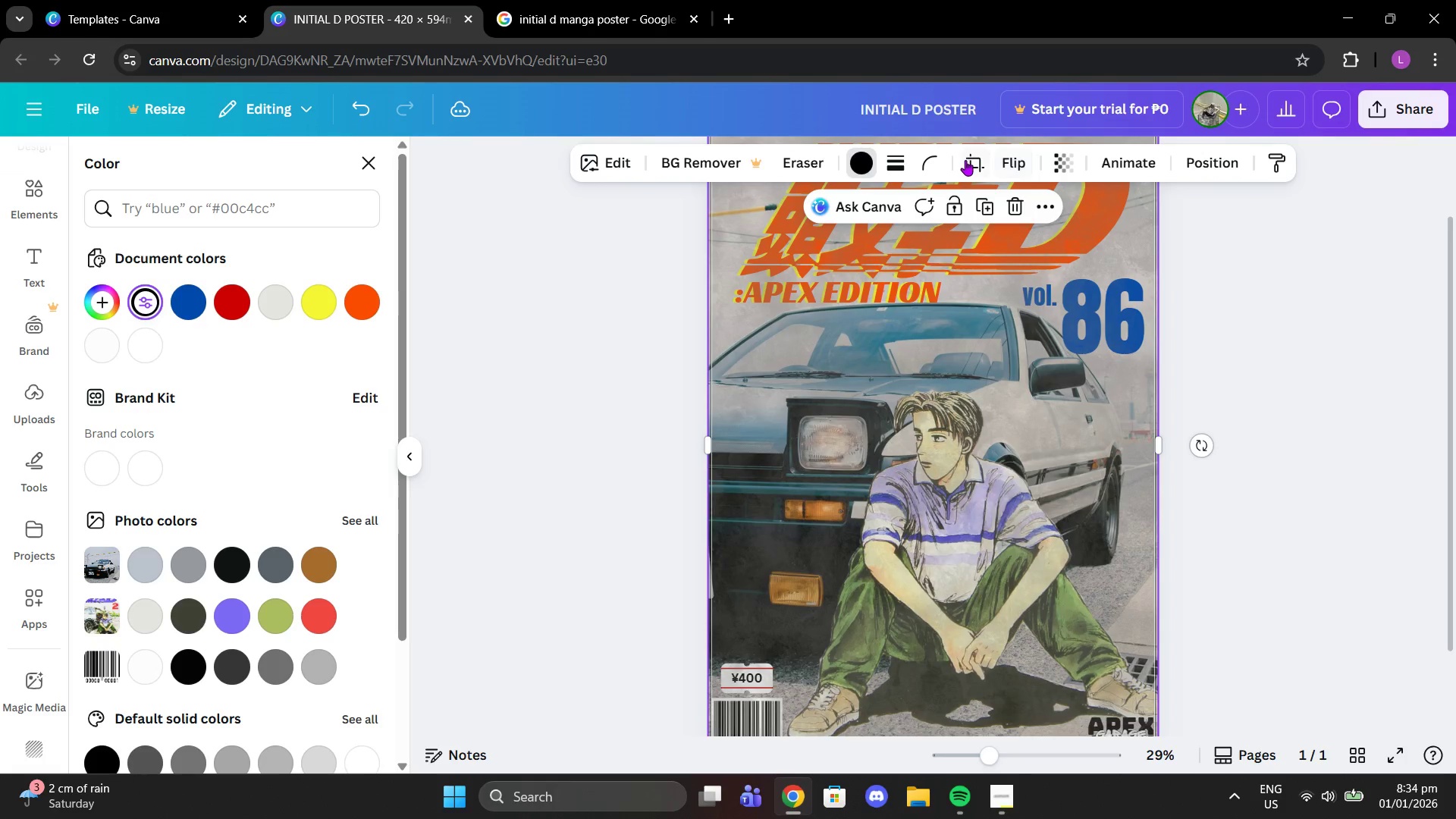 
left_click([1058, 155])
 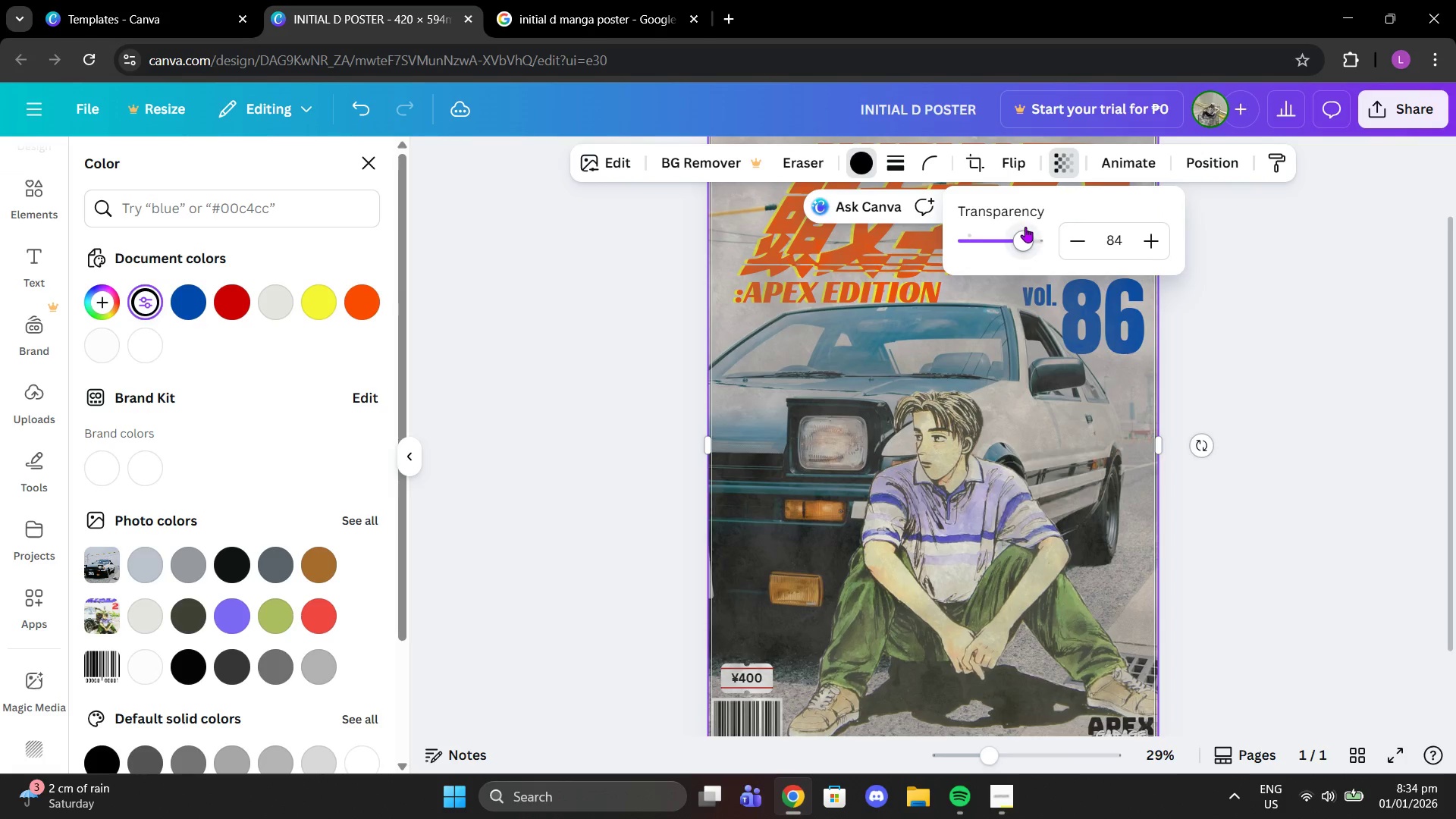 
left_click_drag(start_coordinate=[1024, 228], to_coordinate=[991, 237])
 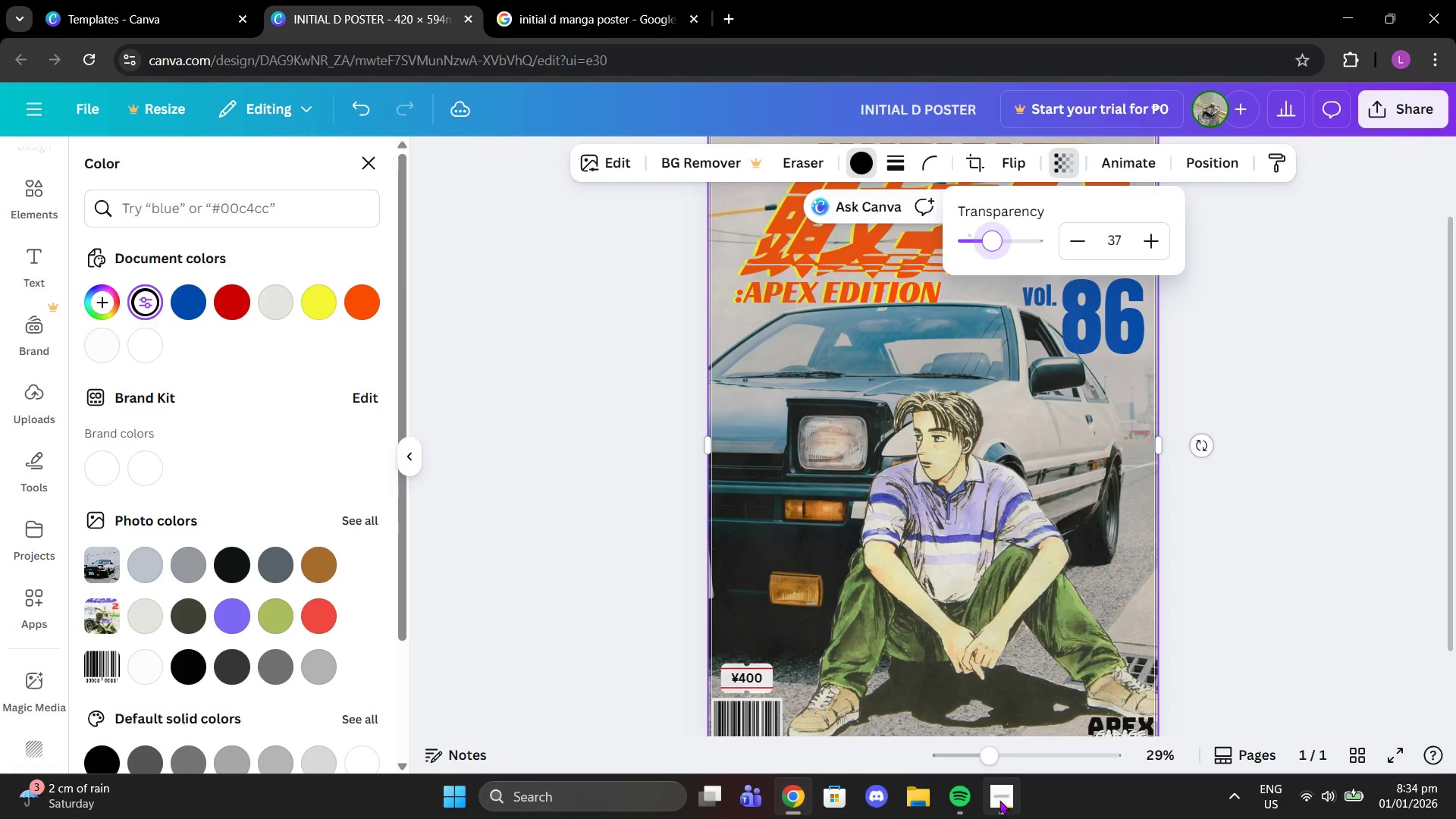 
left_click([999, 800])